 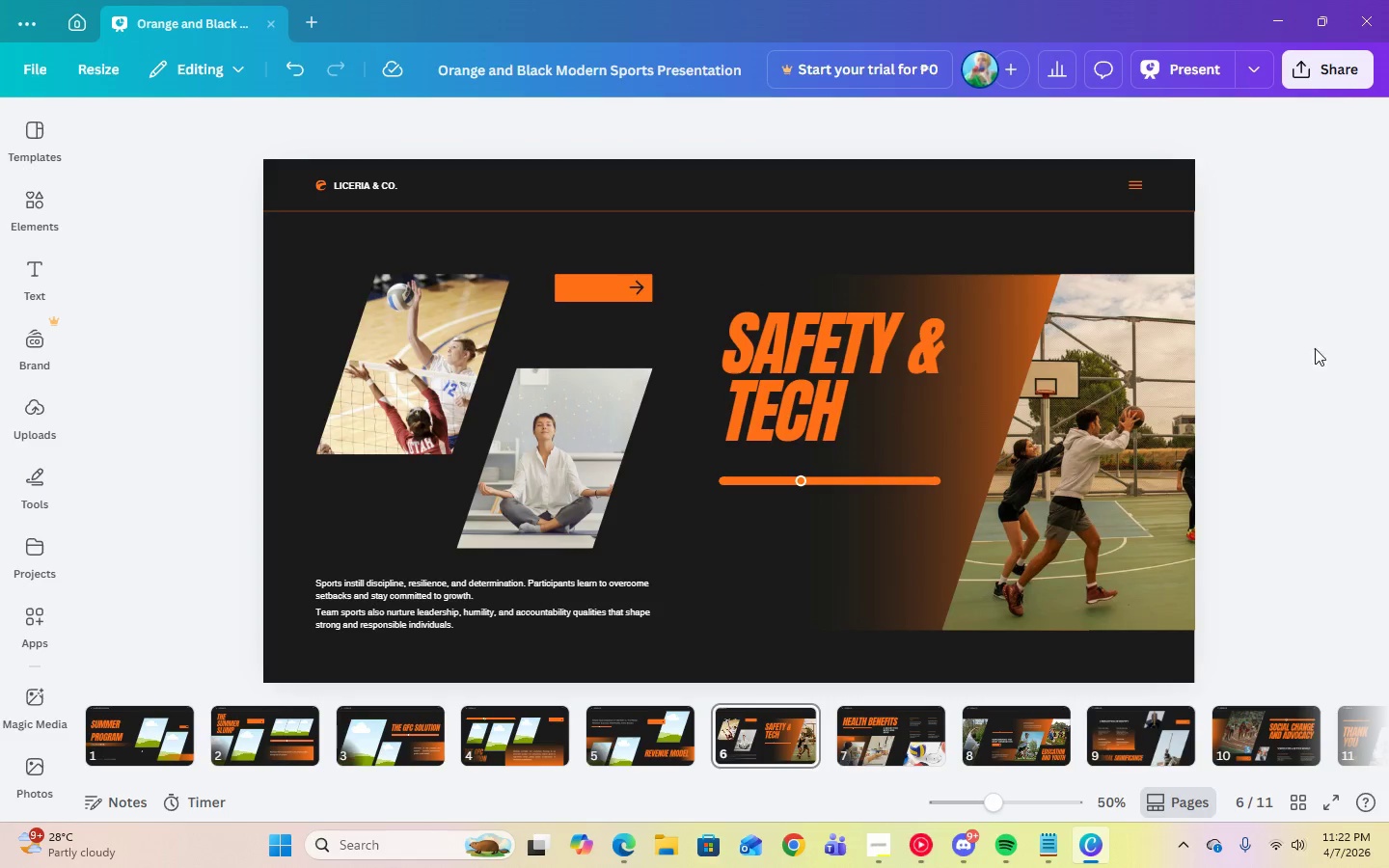 
left_click([922, 353])
 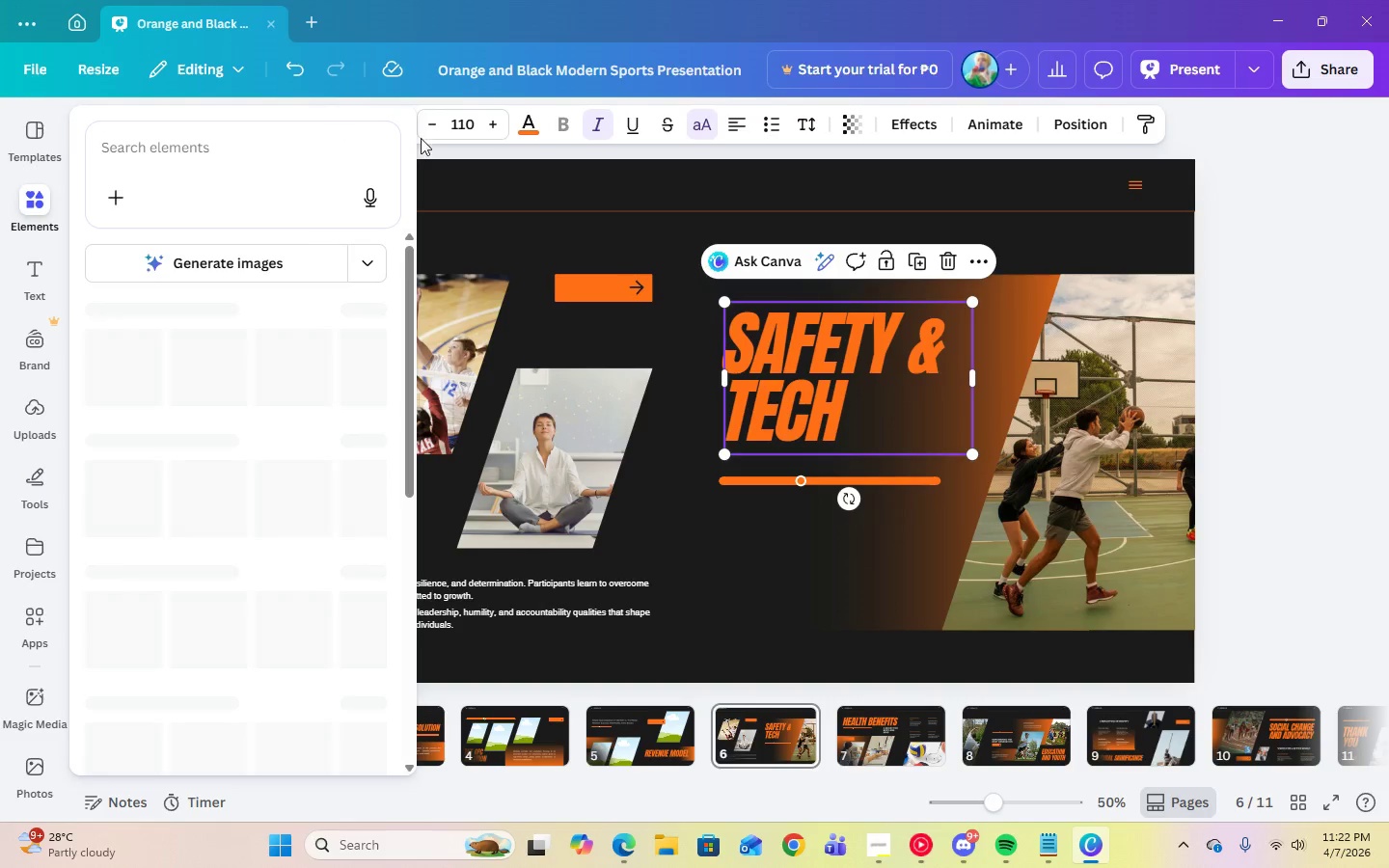 
left_click([460, 139])
 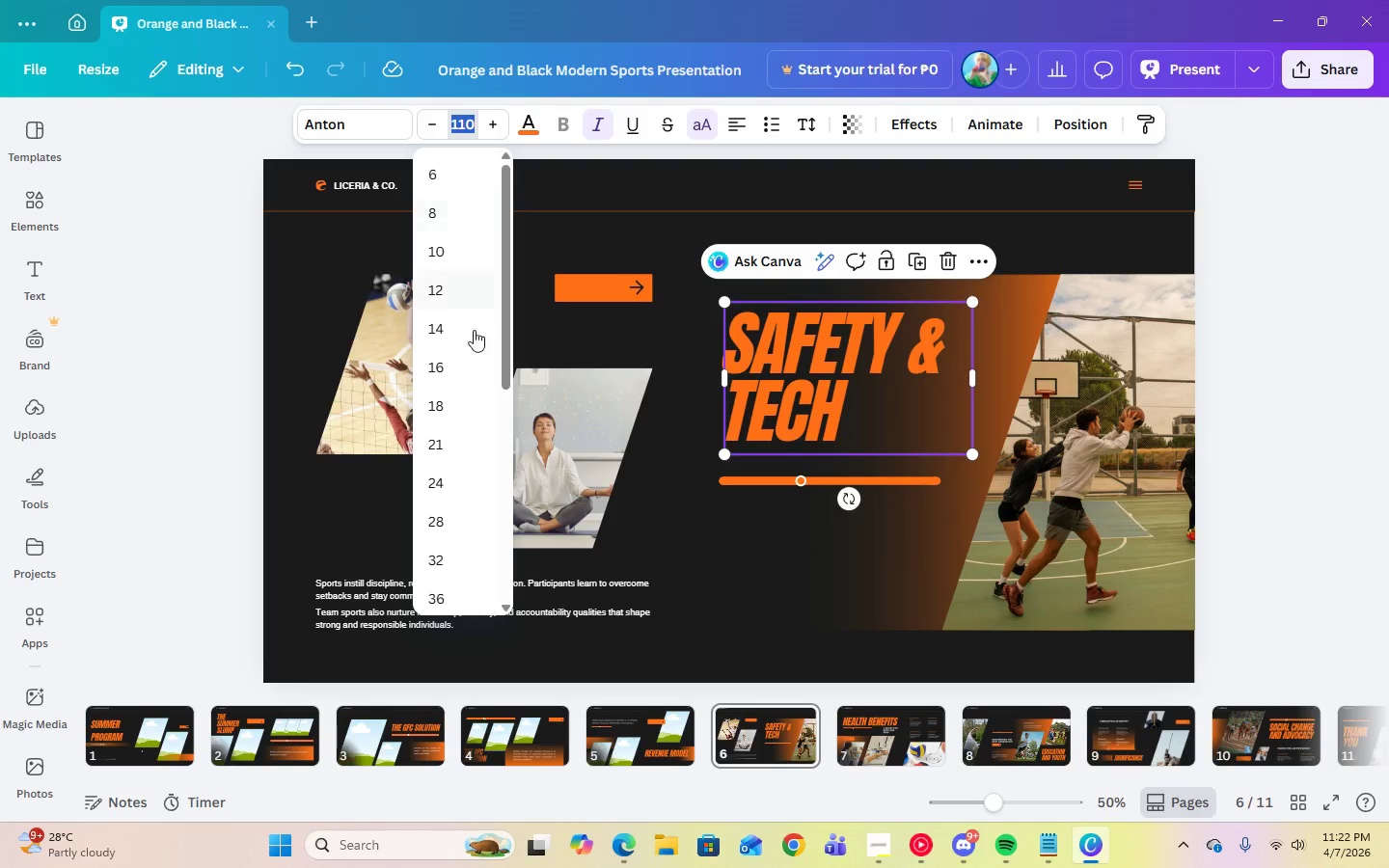 
scroll: coordinate [475, 503], scroll_direction: down, amount: 4.0
 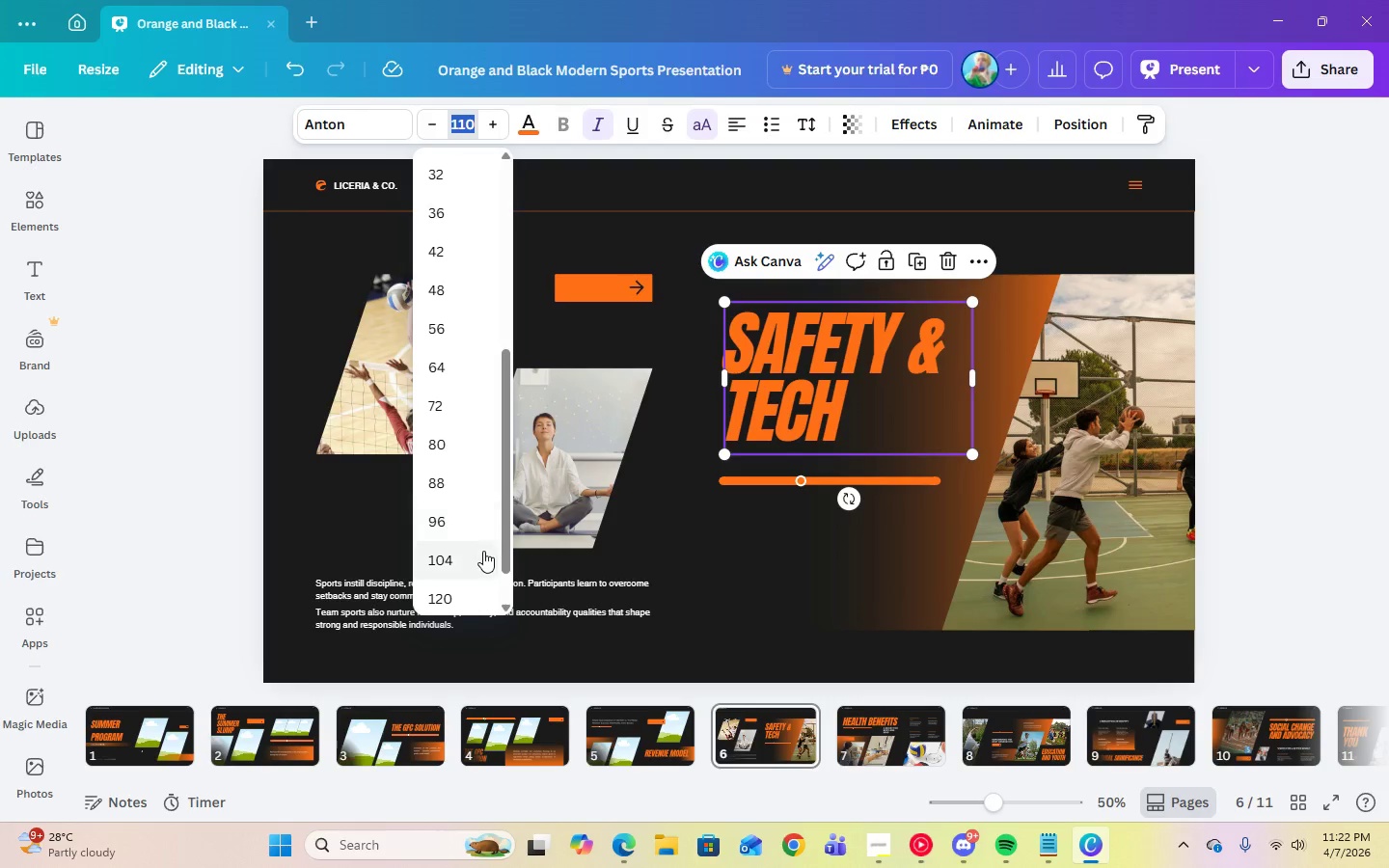 
left_click([472, 550])
 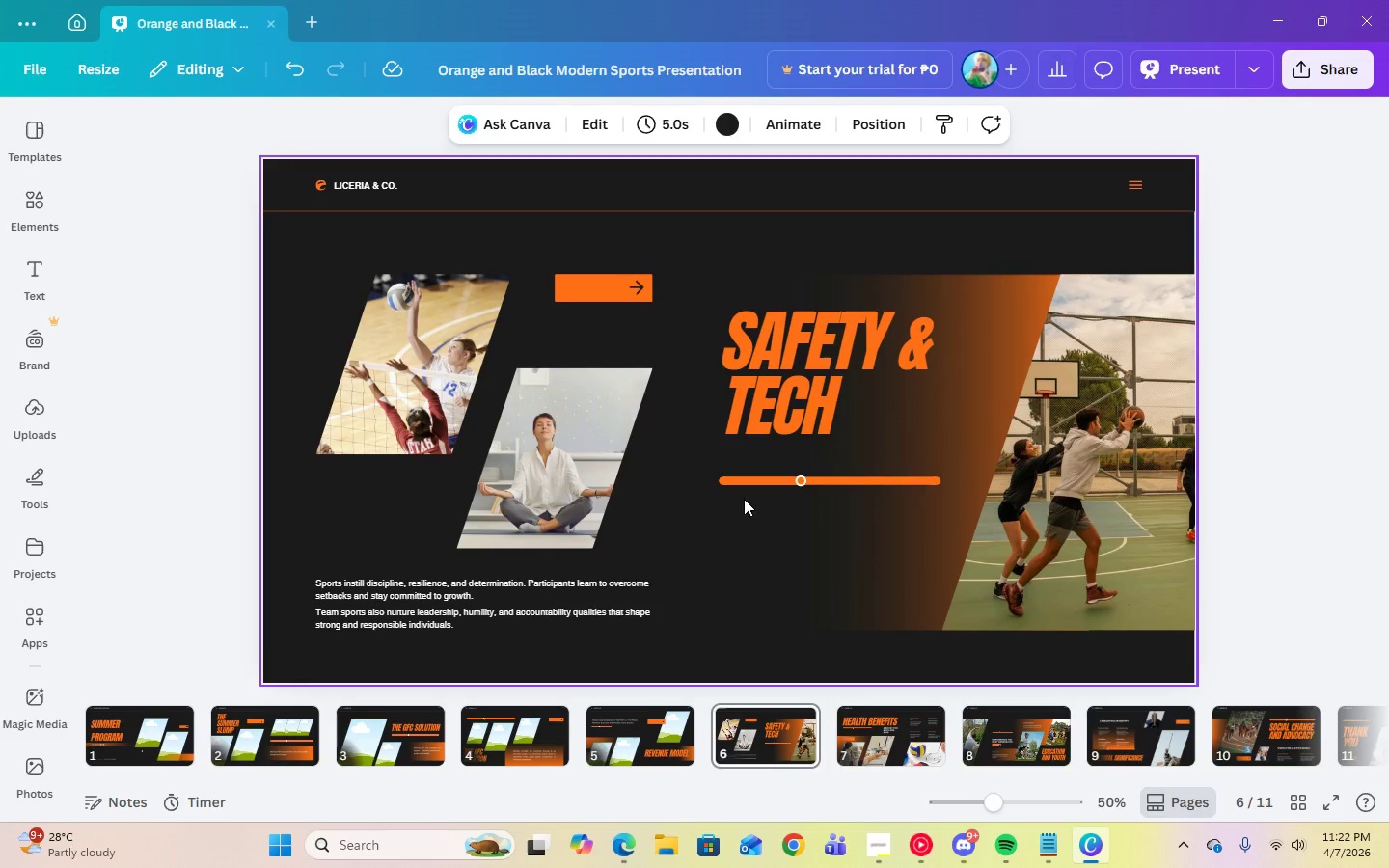 
left_click_drag(start_coordinate=[824, 366], to_coordinate=[821, 375])
 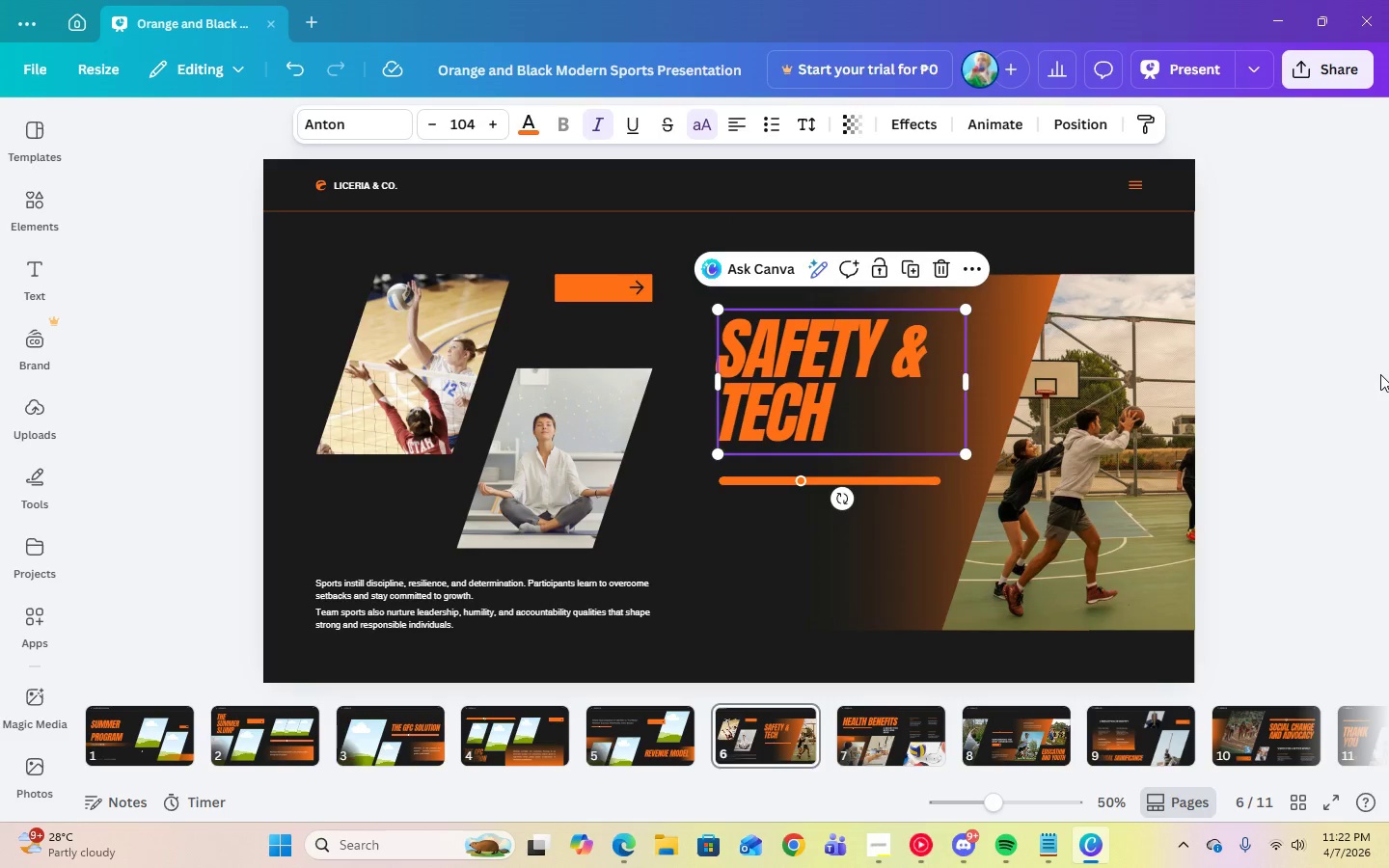 
left_click([1380, 374])
 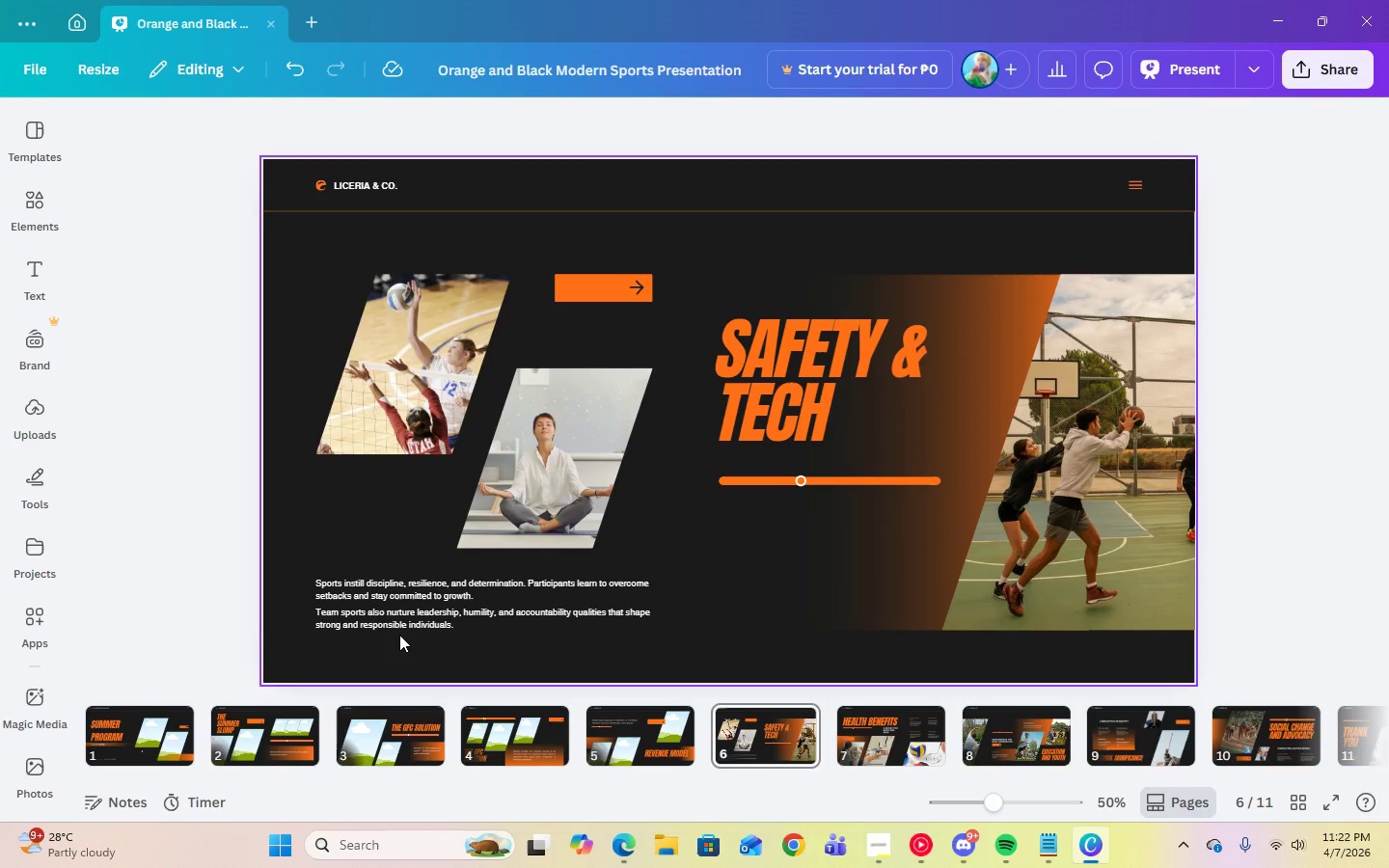 
double_click([399, 593])
 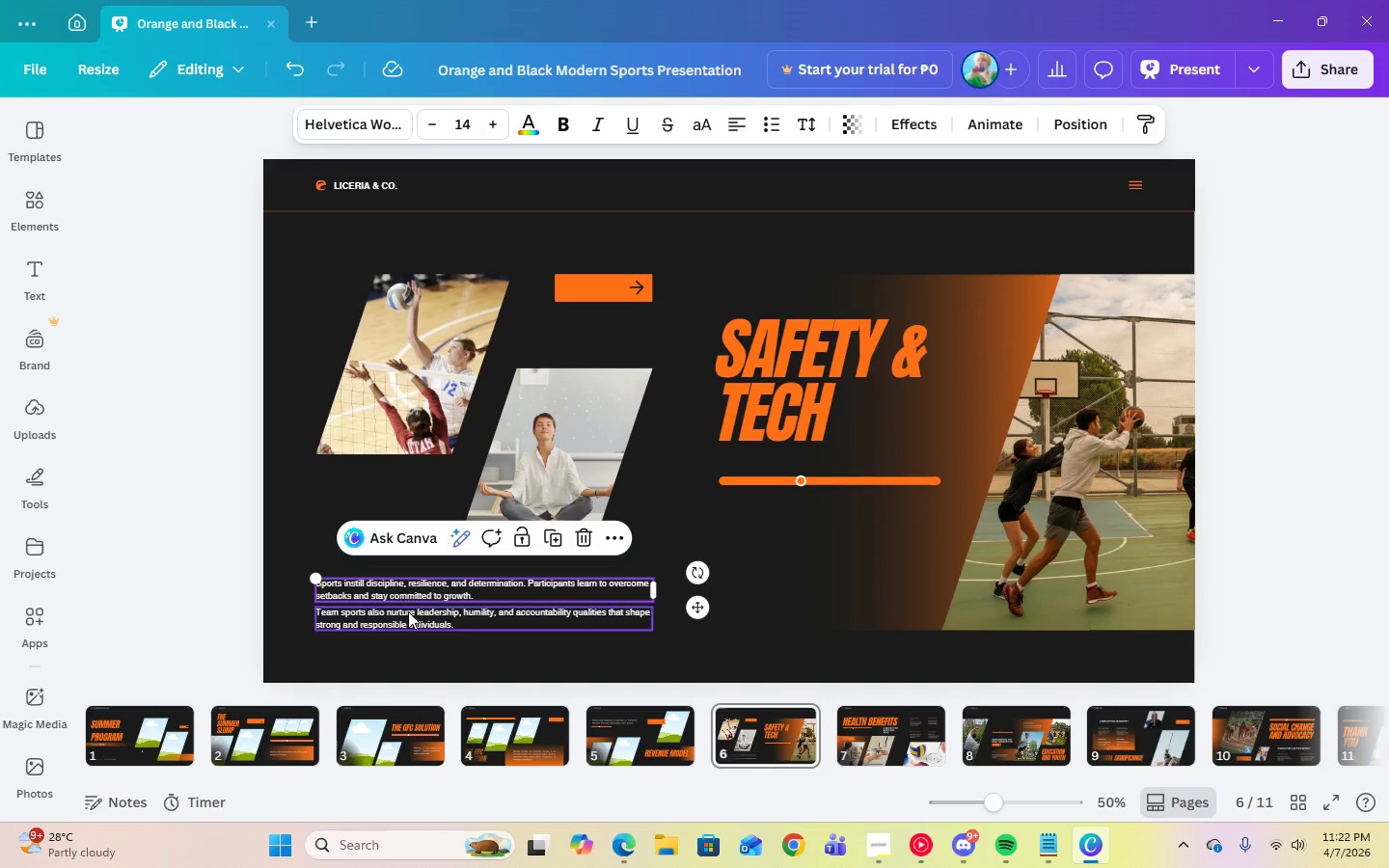 
triple_click([408, 611])
 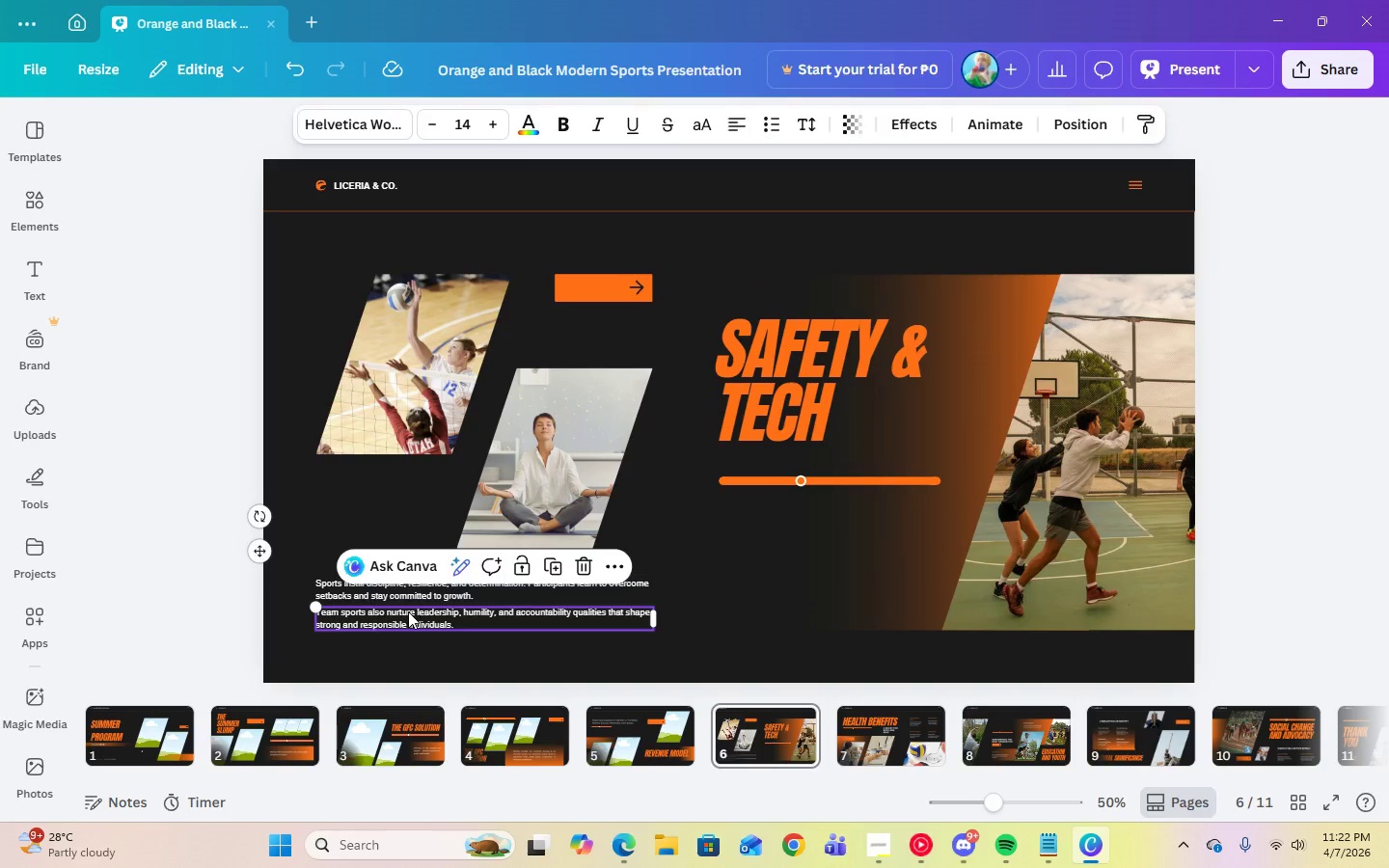 
key(Delete)
 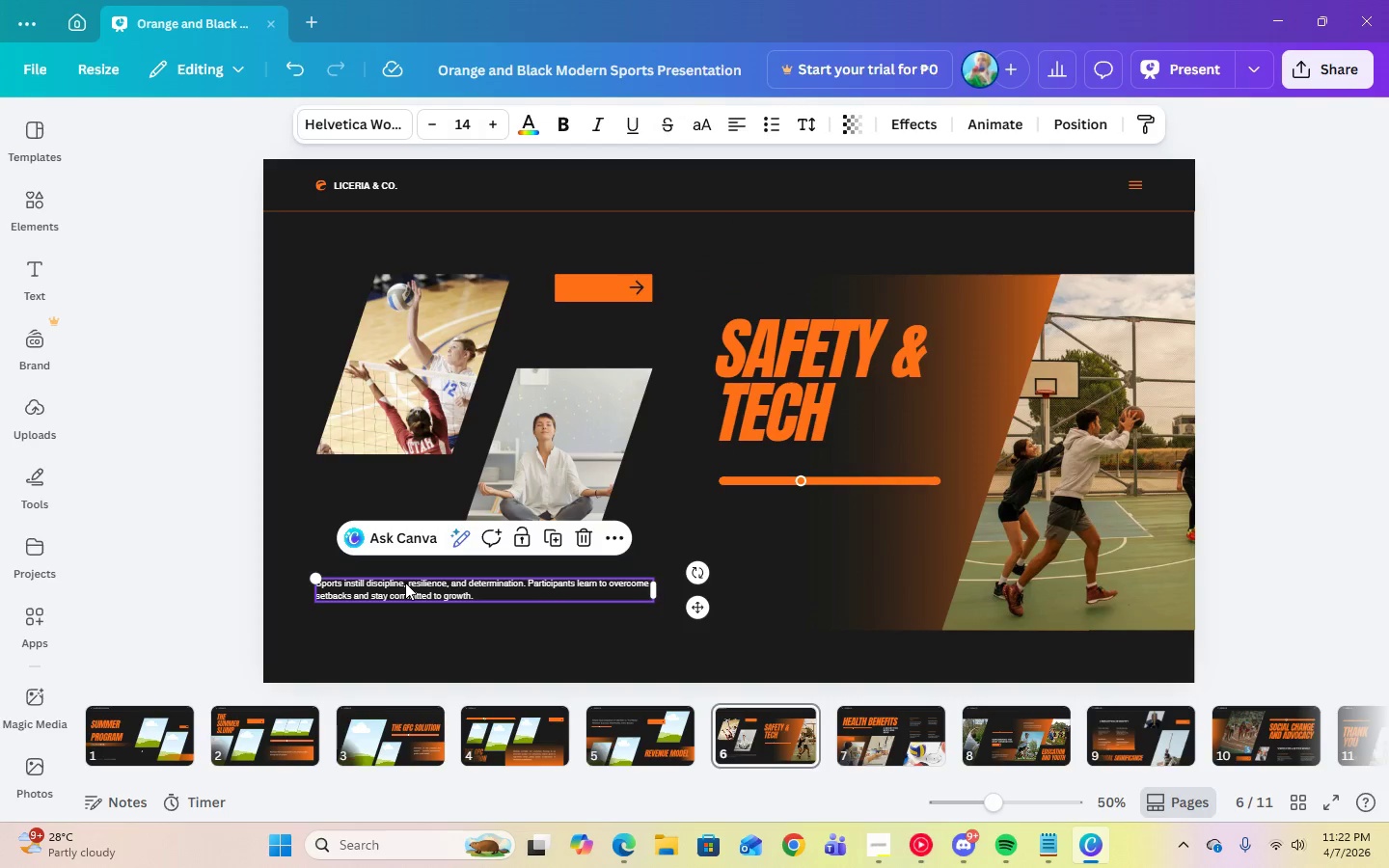 
double_click([405, 583])
 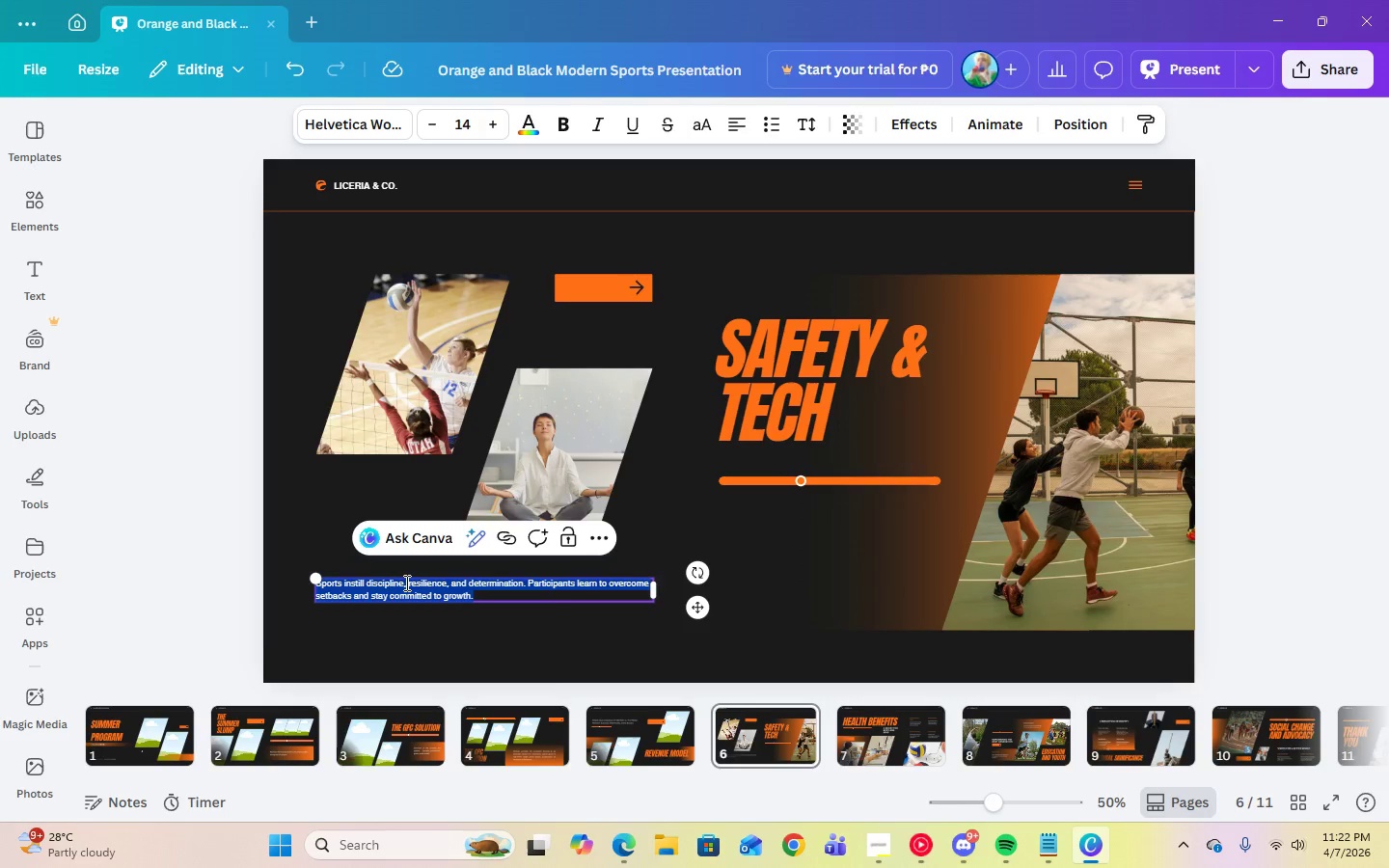 
right_click([405, 583])
 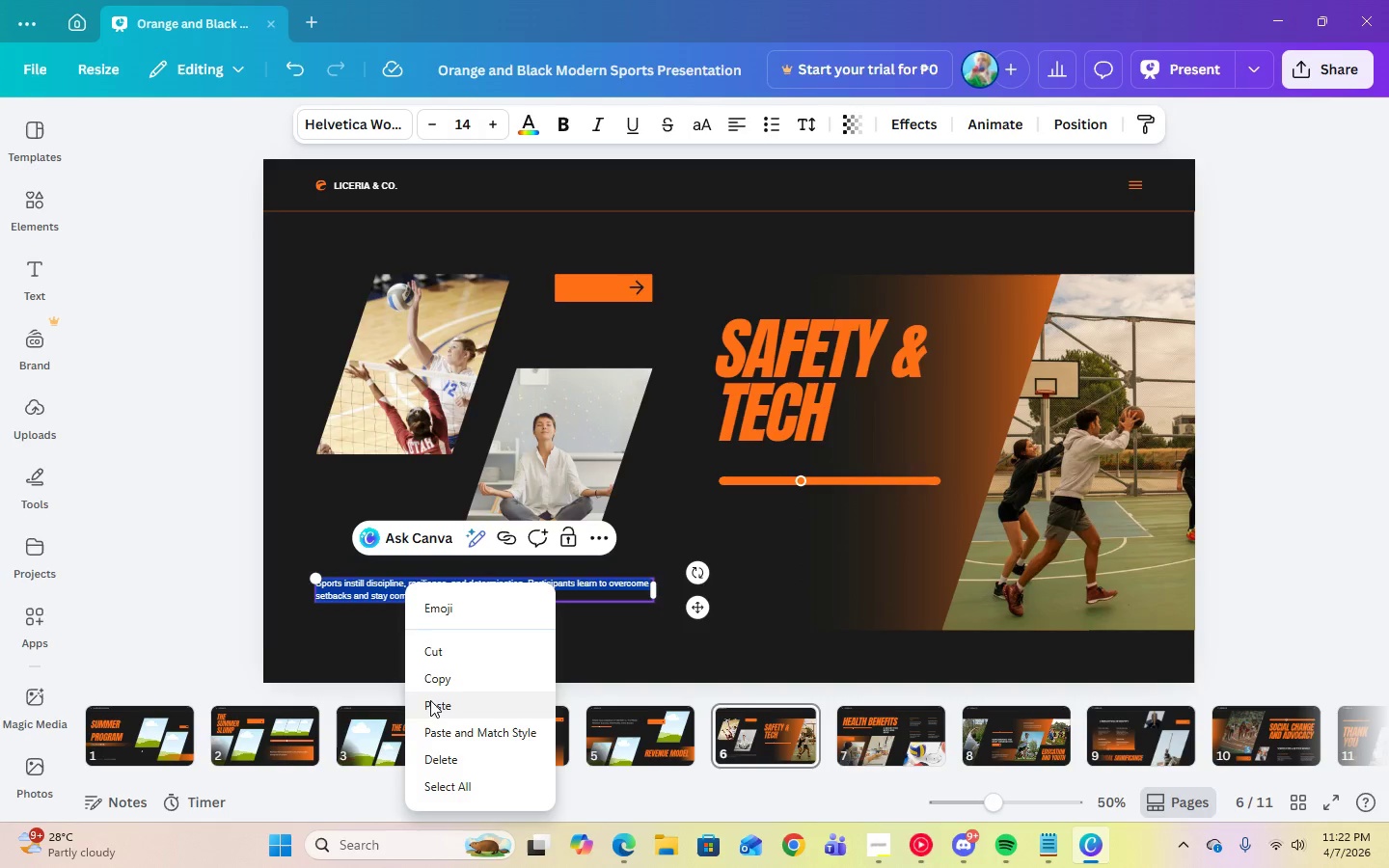 
left_click([430, 703])
 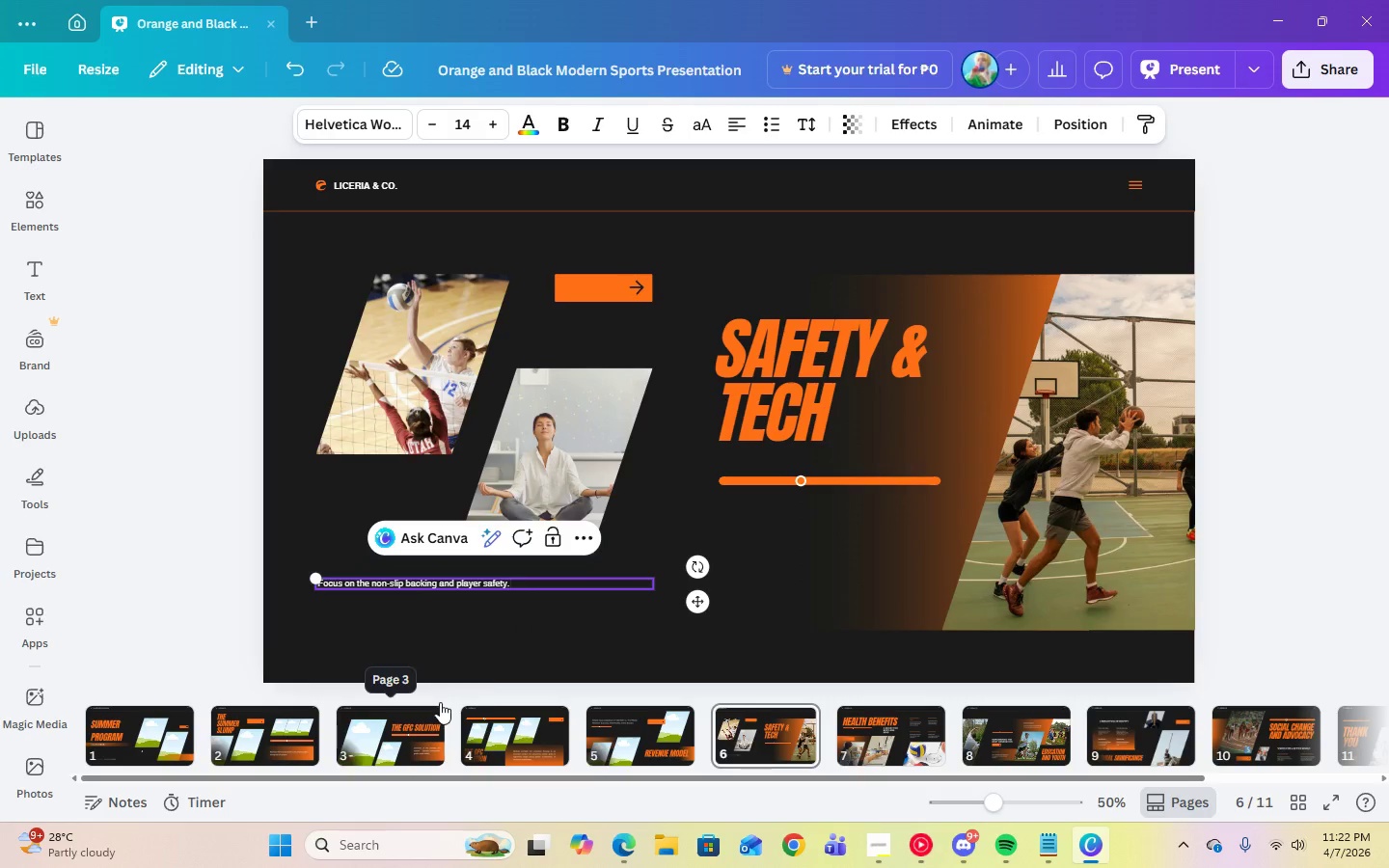 
left_click([590, 653])
 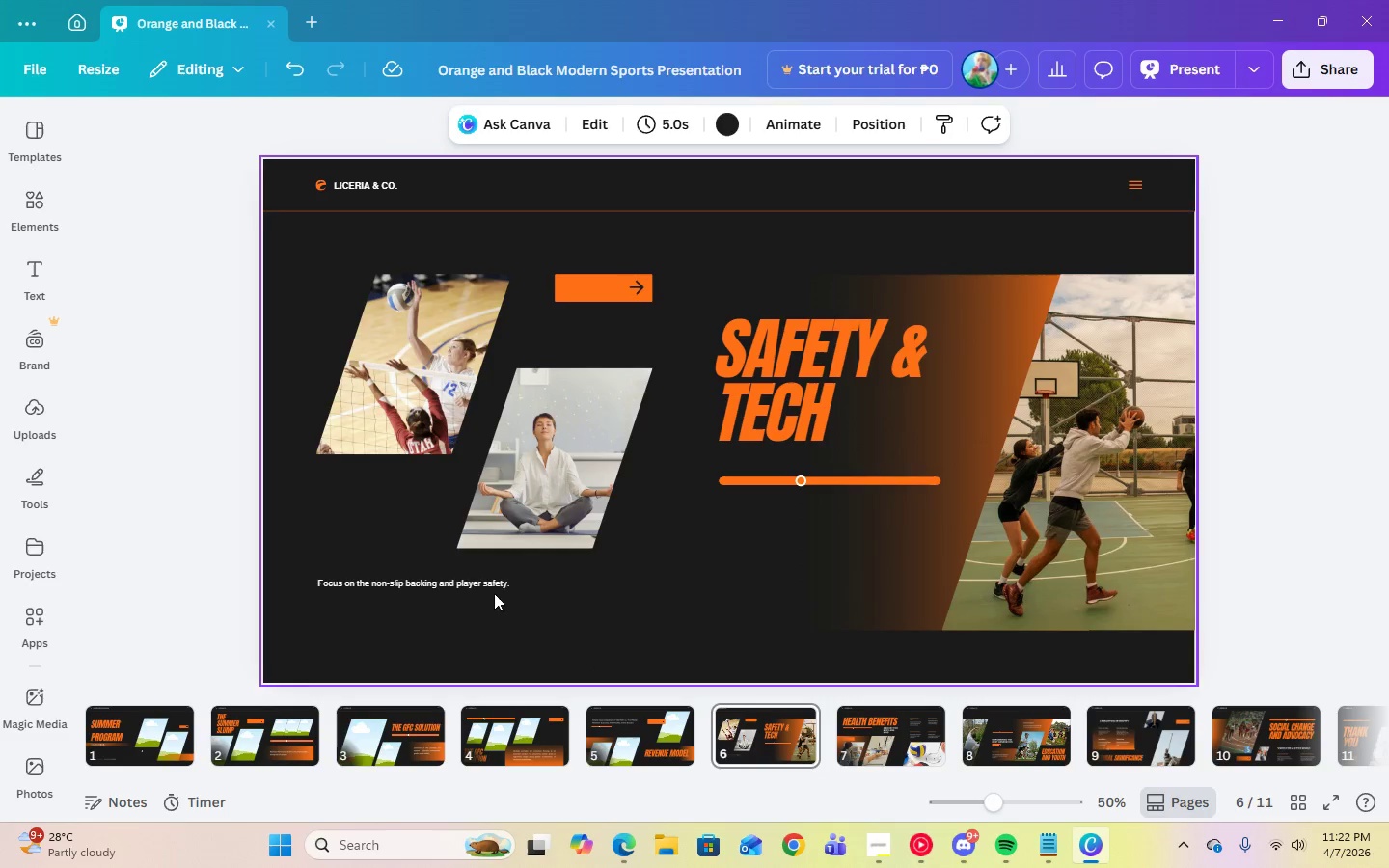 
left_click([480, 585])
 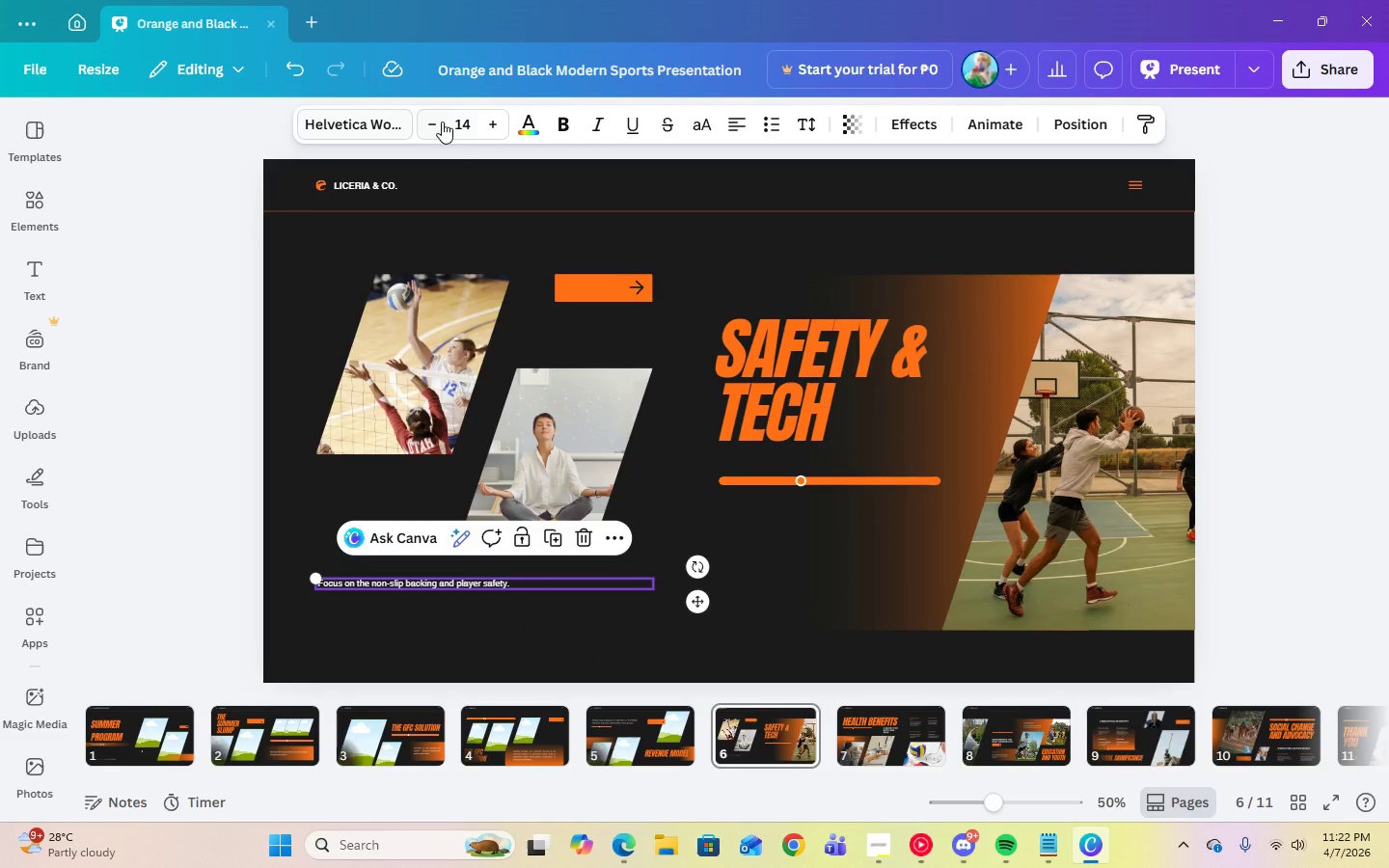 
left_click([466, 124])
 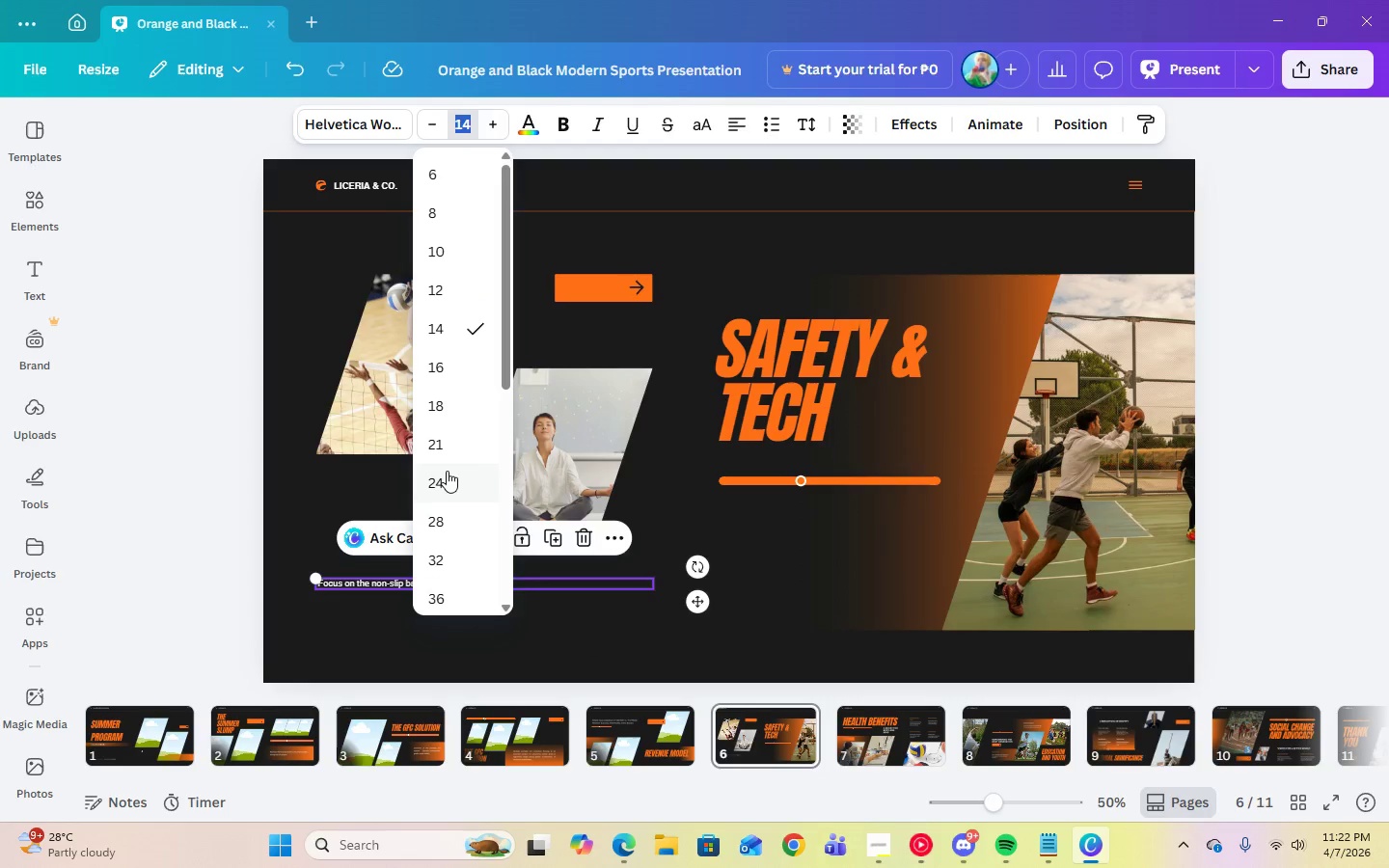 
left_click([447, 482])
 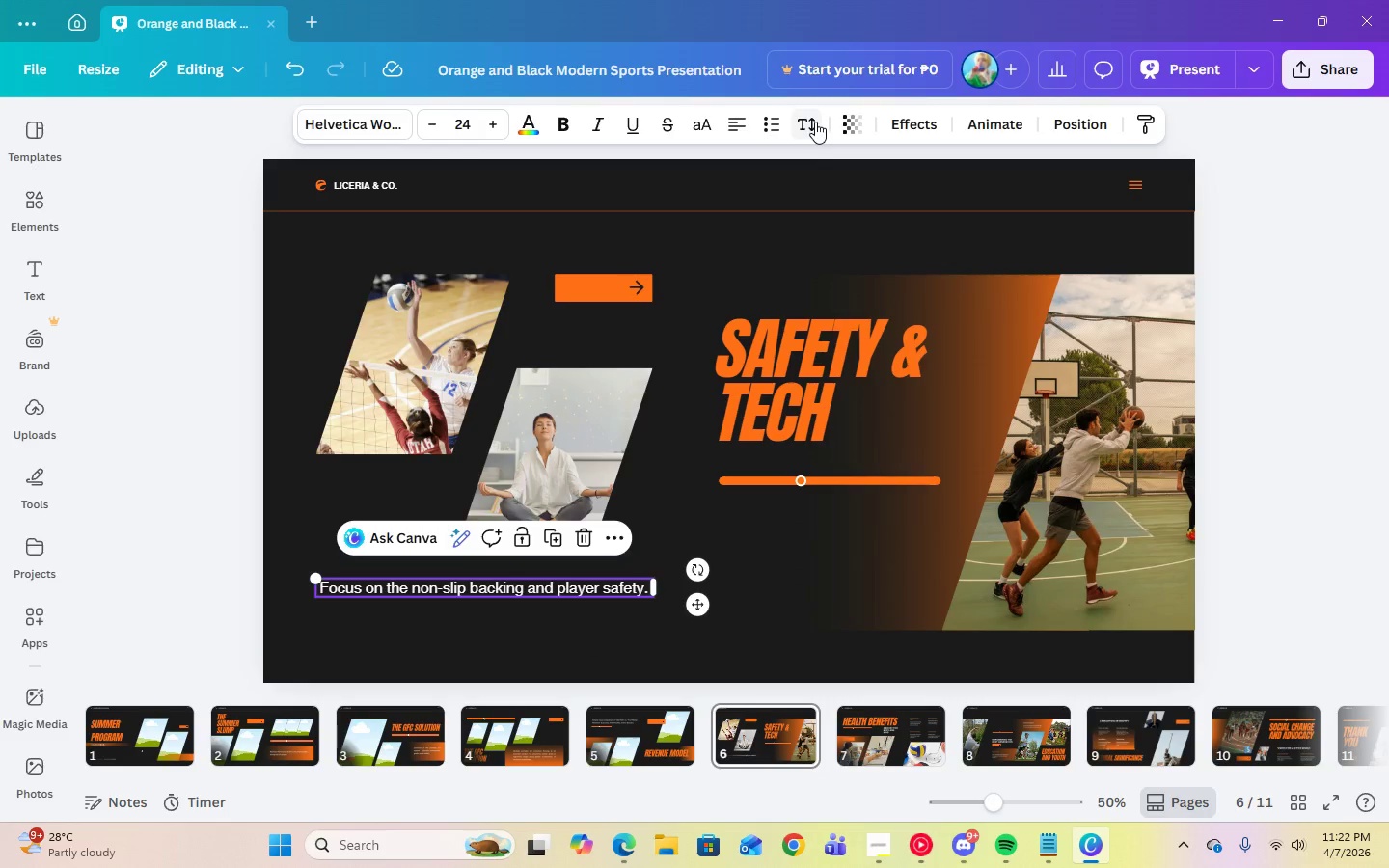 
left_click([887, 275])
 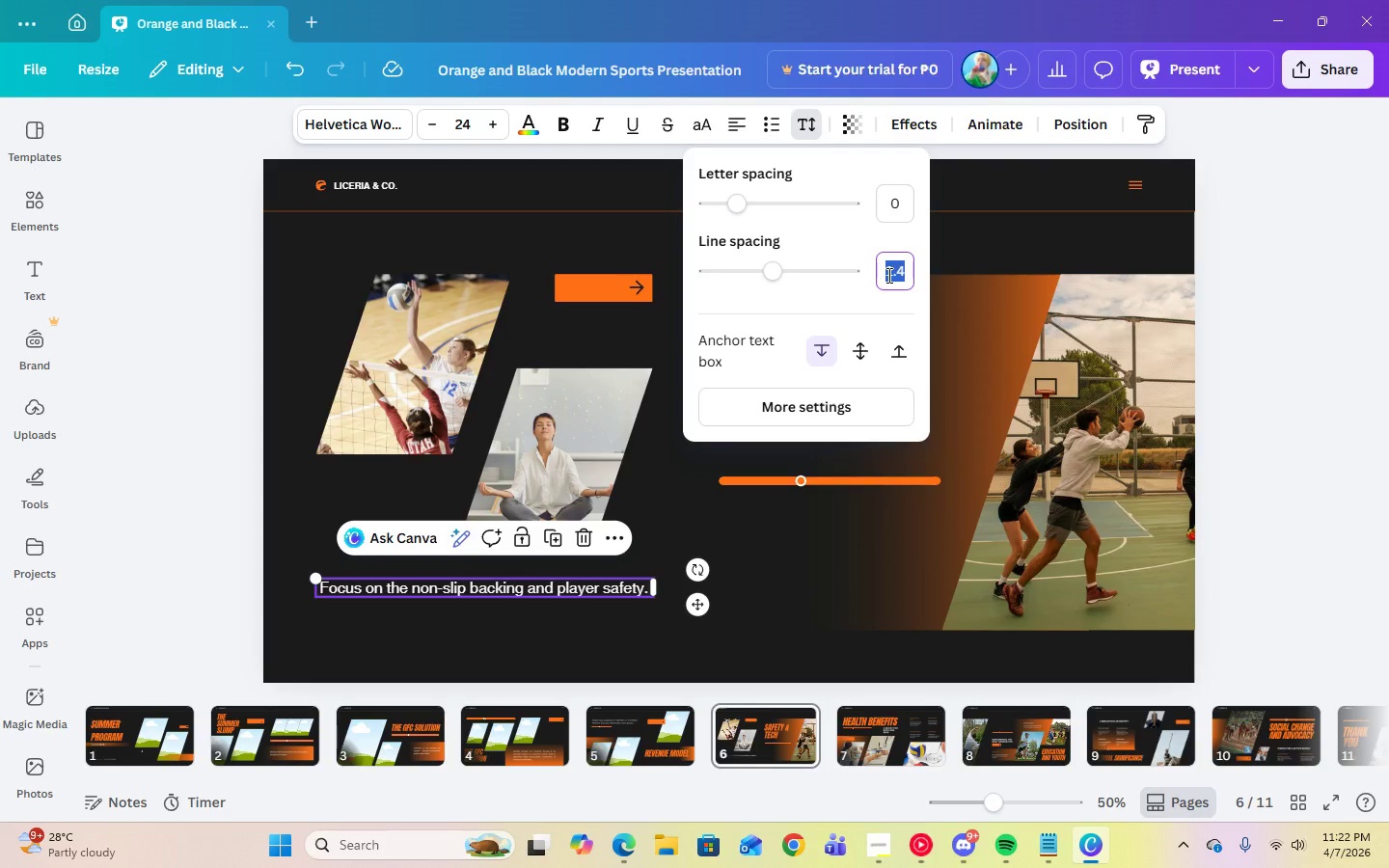 
key(Numpad1)
 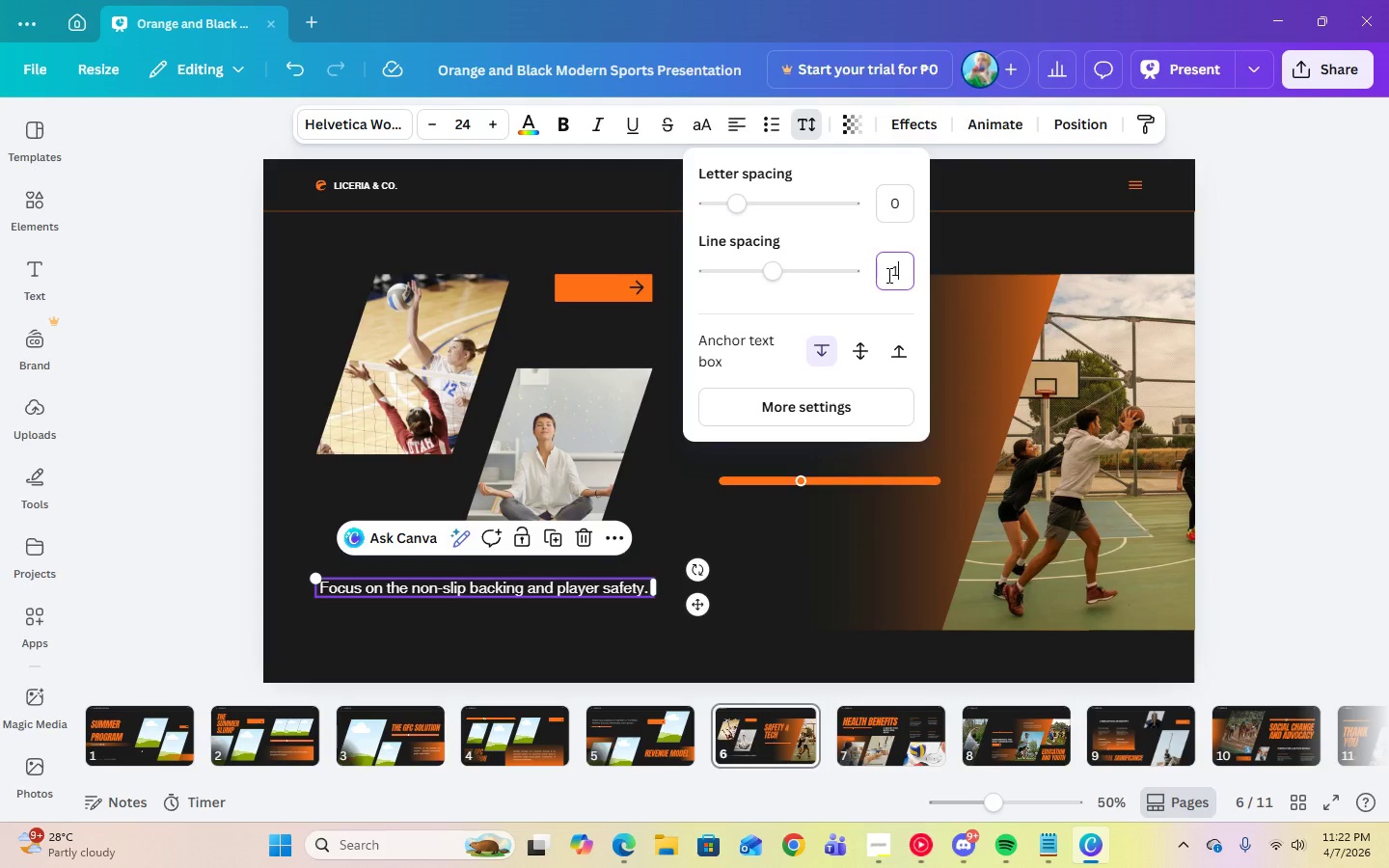 
key(Period)
 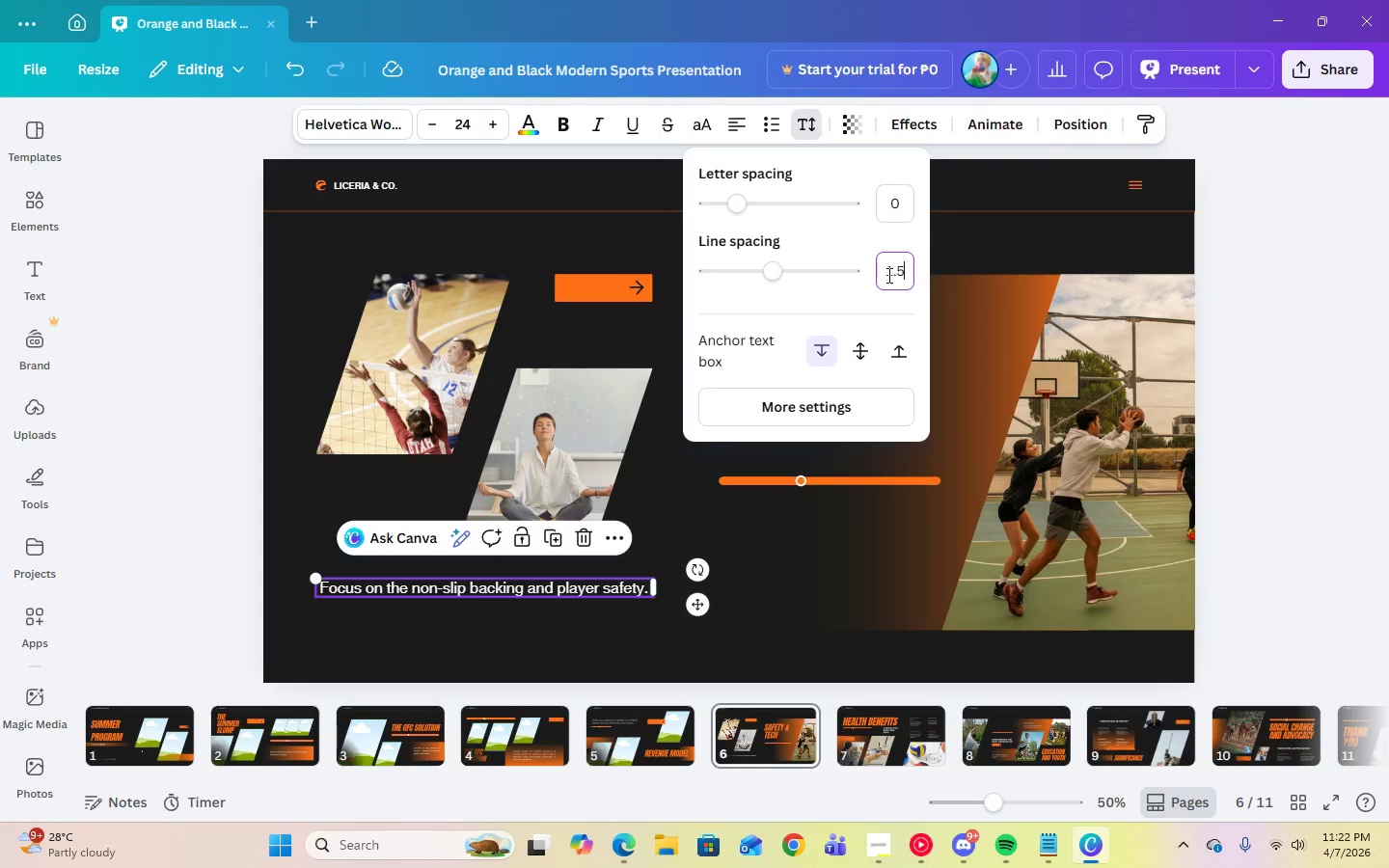 
key(Numpad5)
 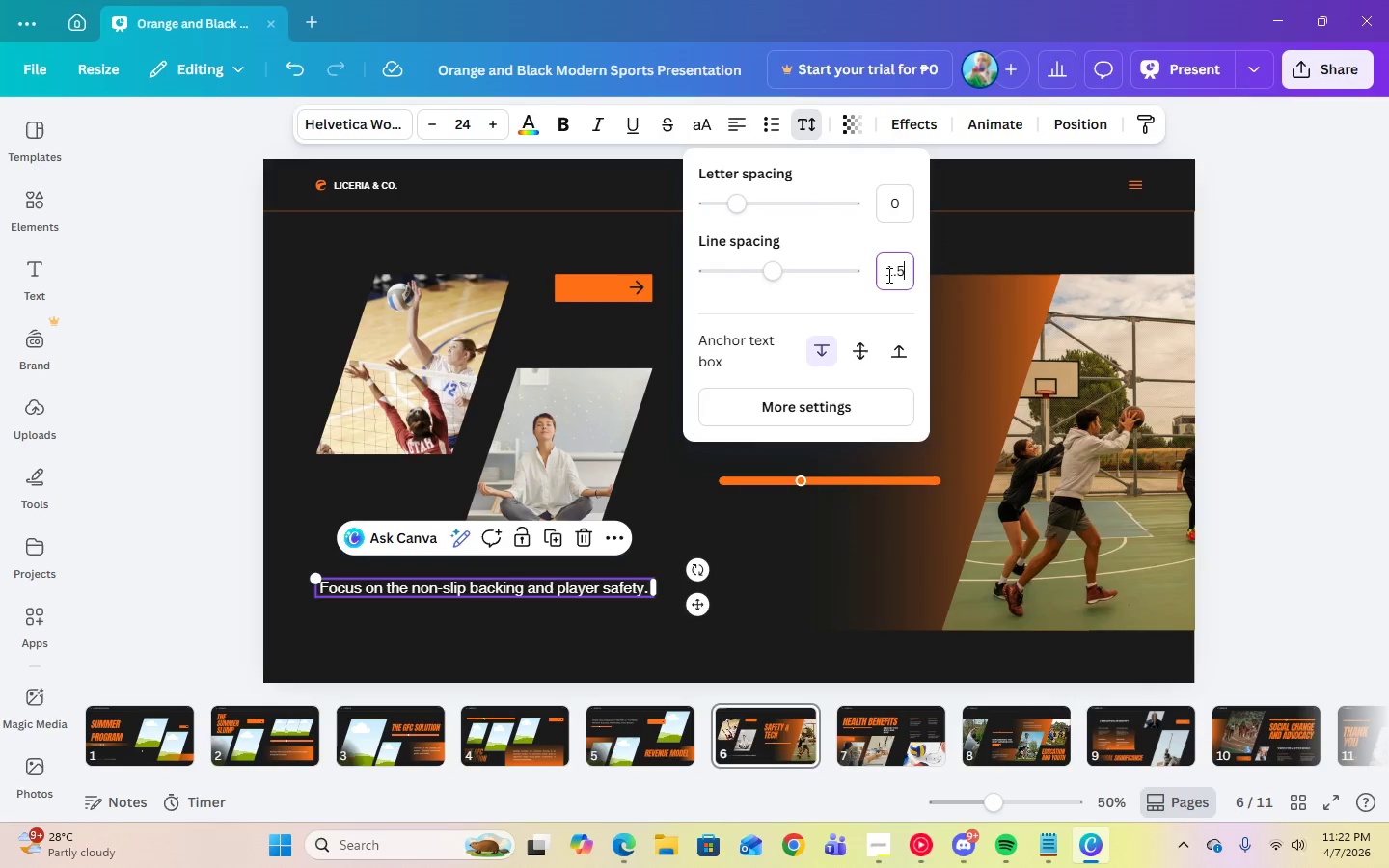 
key(Enter)
 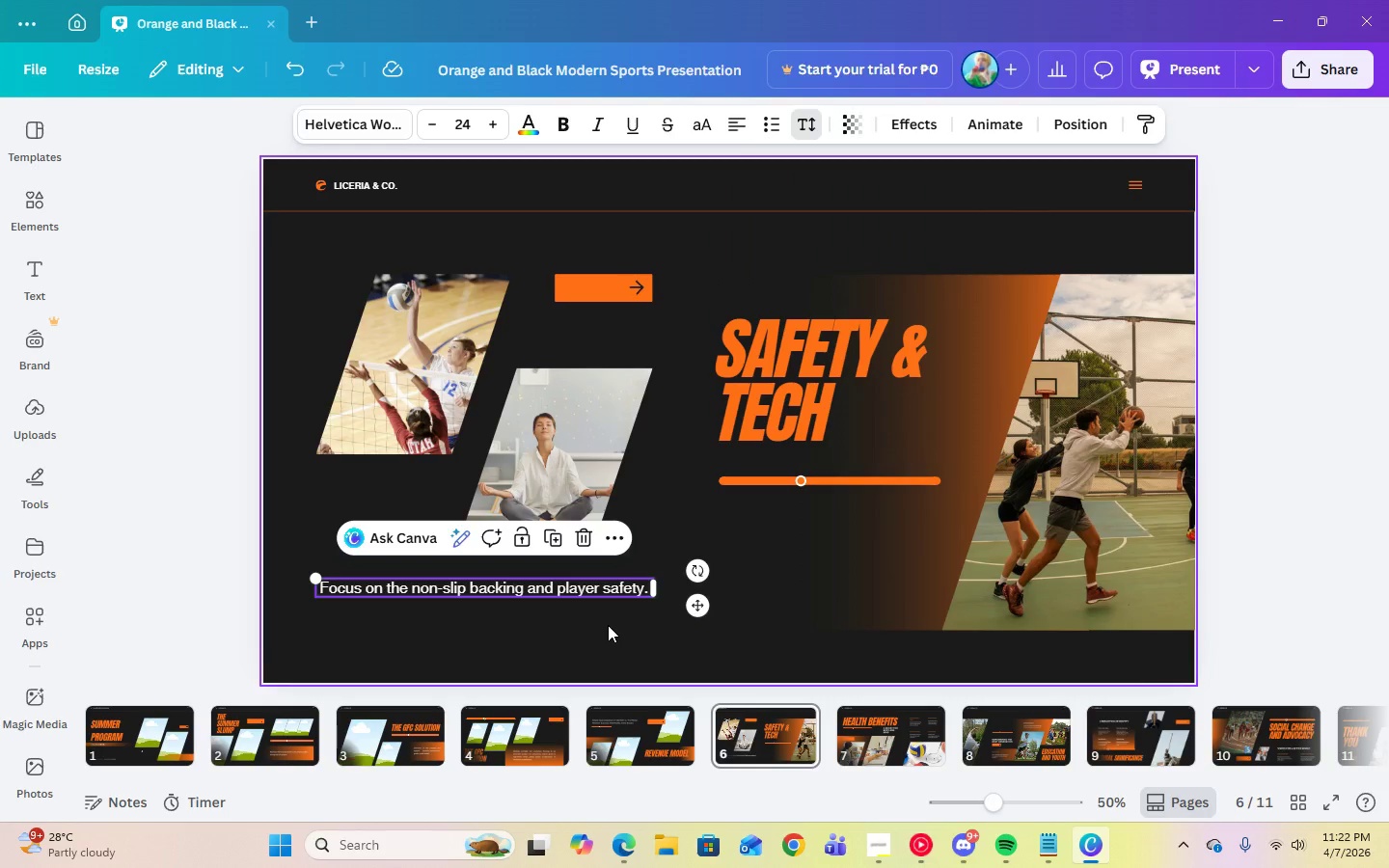 
double_click([539, 591])
 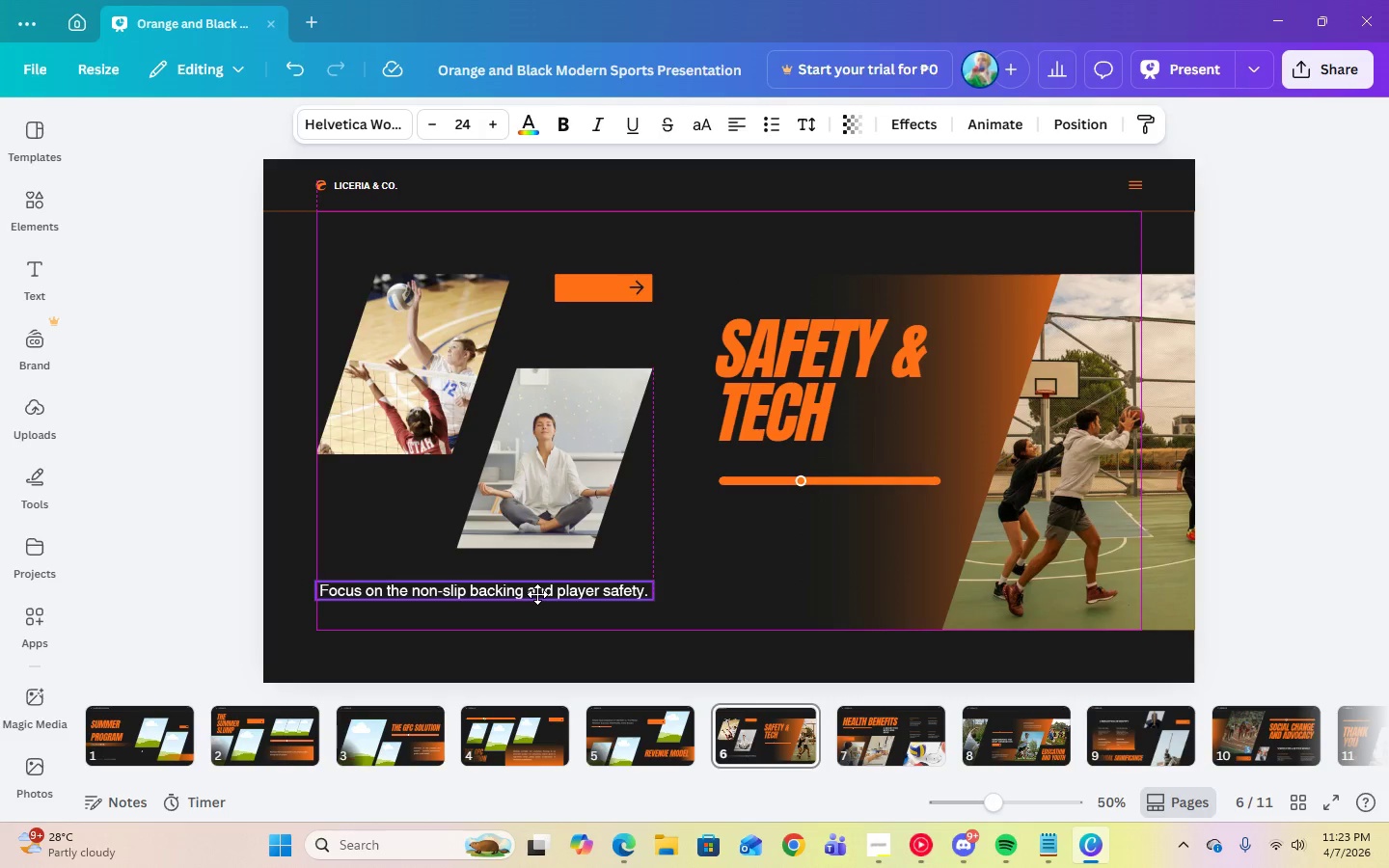 
wait(6.58)
 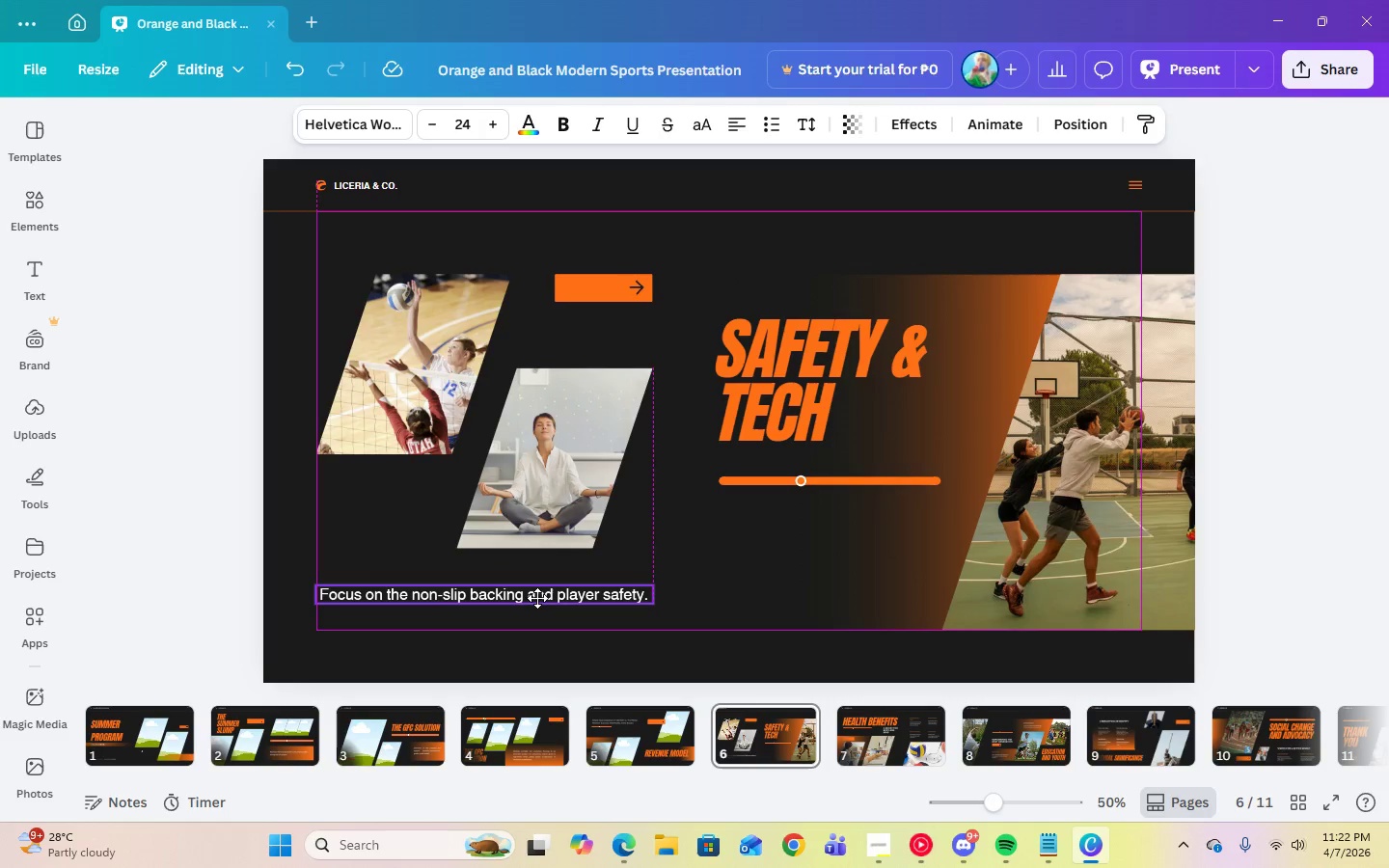 
left_click([798, 579])
 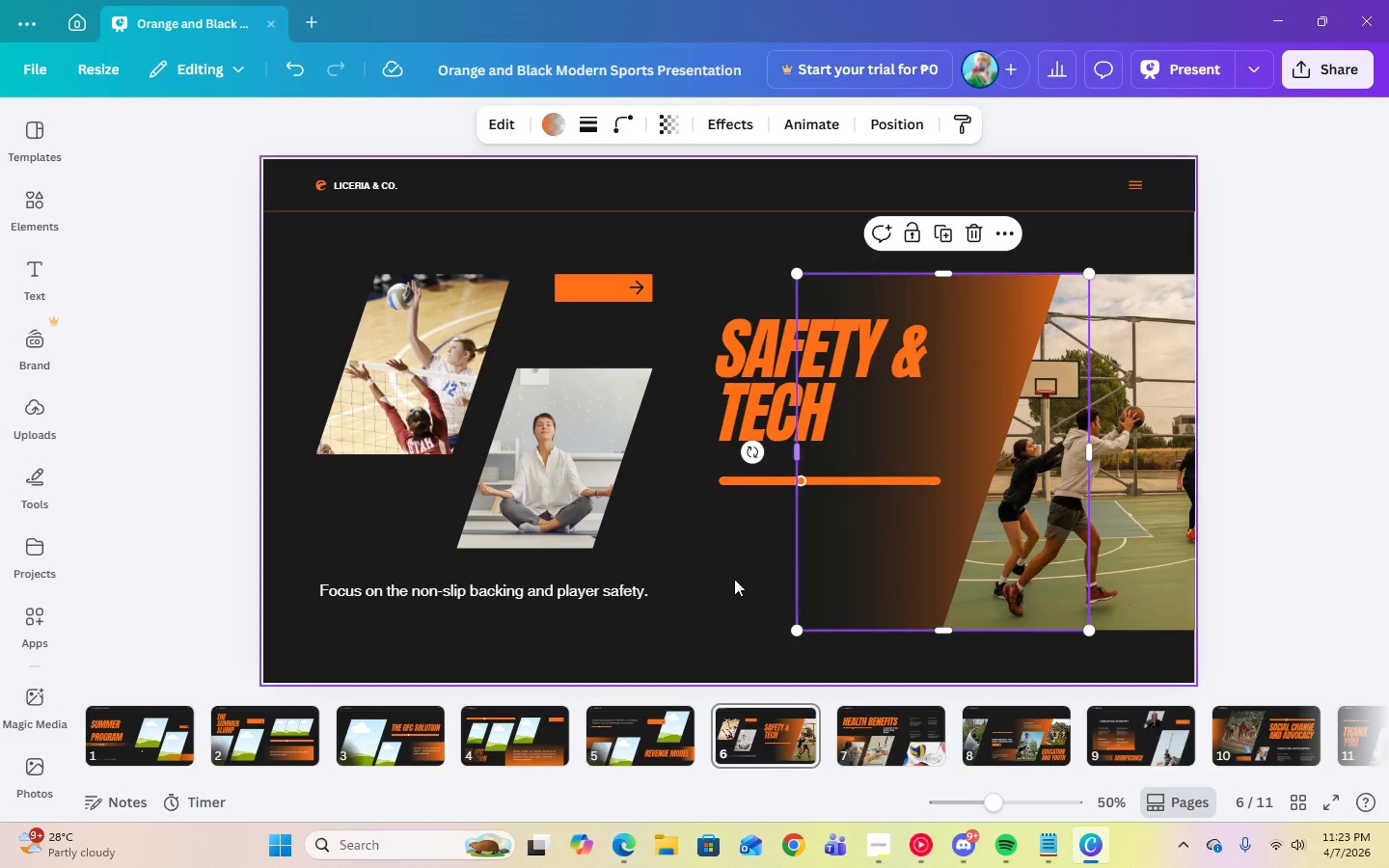 
left_click([727, 579])
 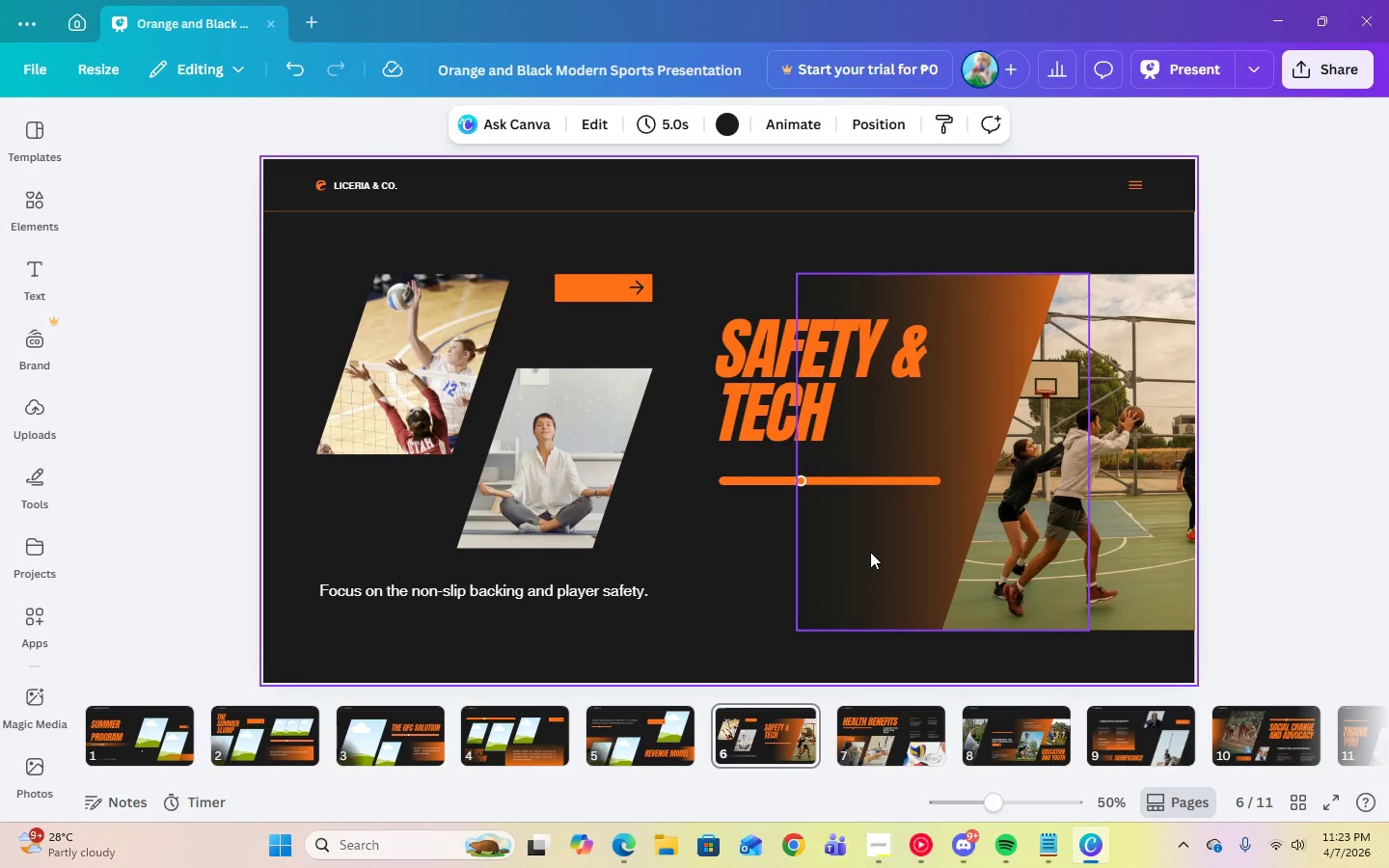 
left_click([870, 552])
 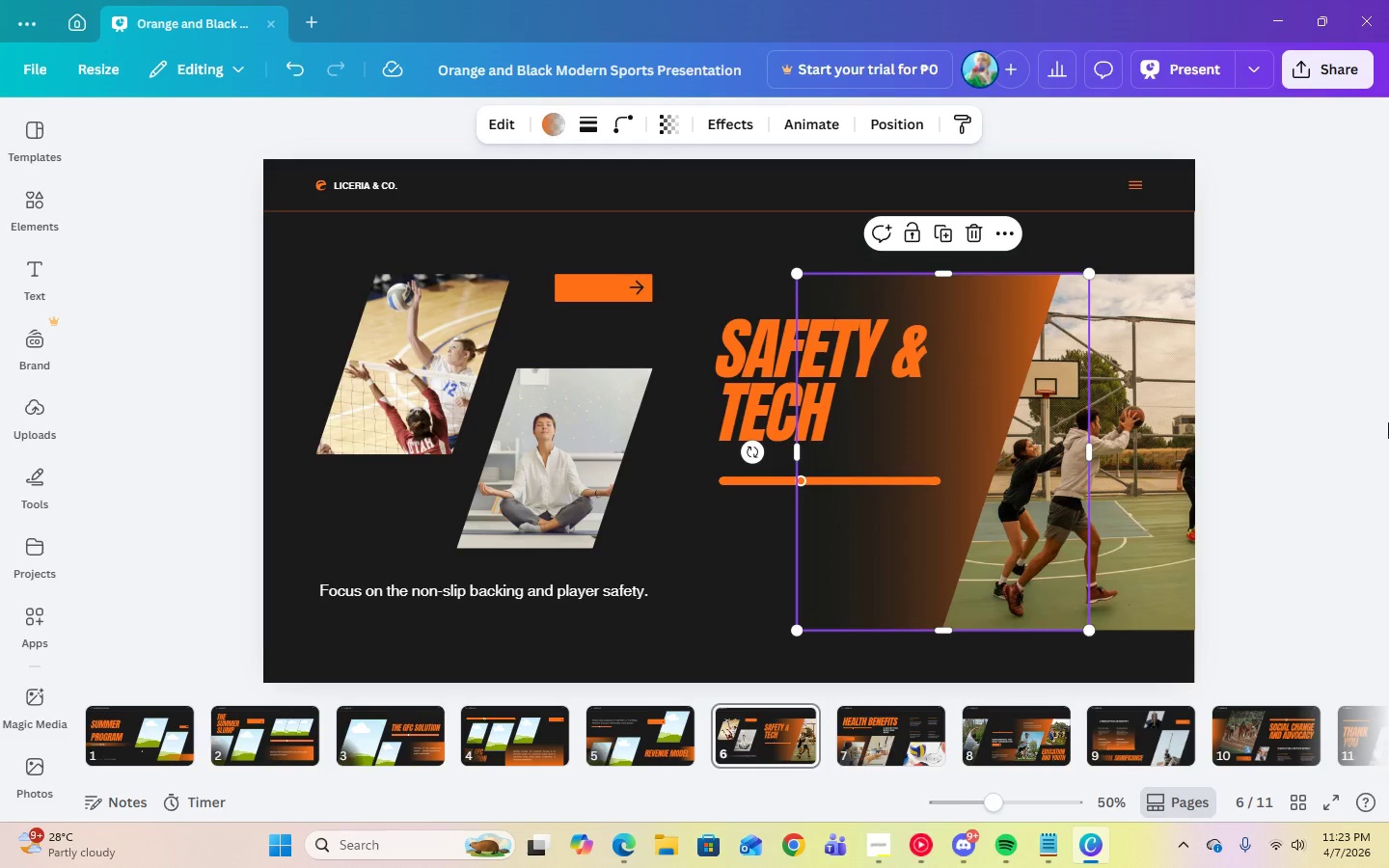 
left_click([1388, 422])
 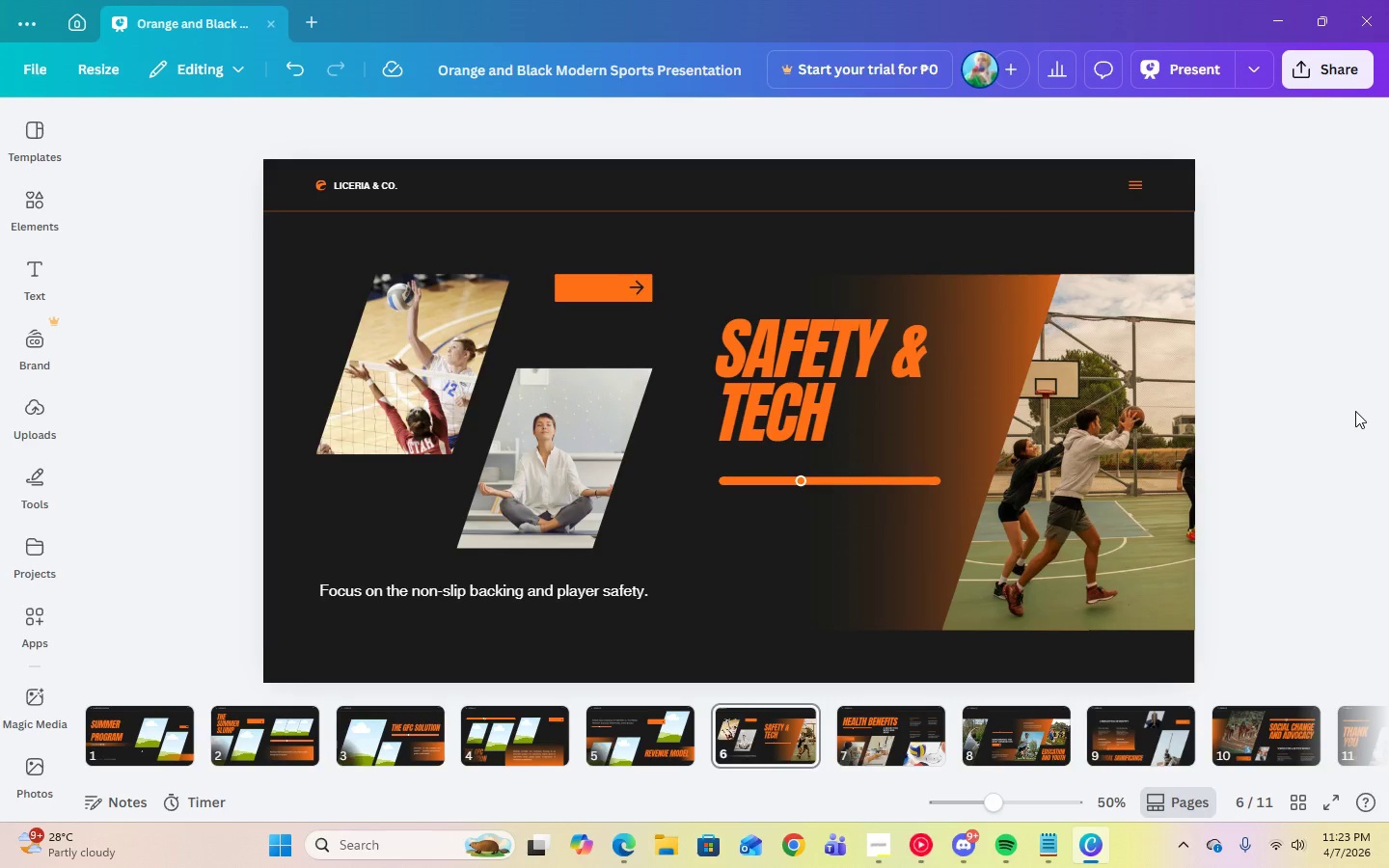 
left_click_drag(start_coordinate=[532, 589], to_coordinate=[532, 595])
 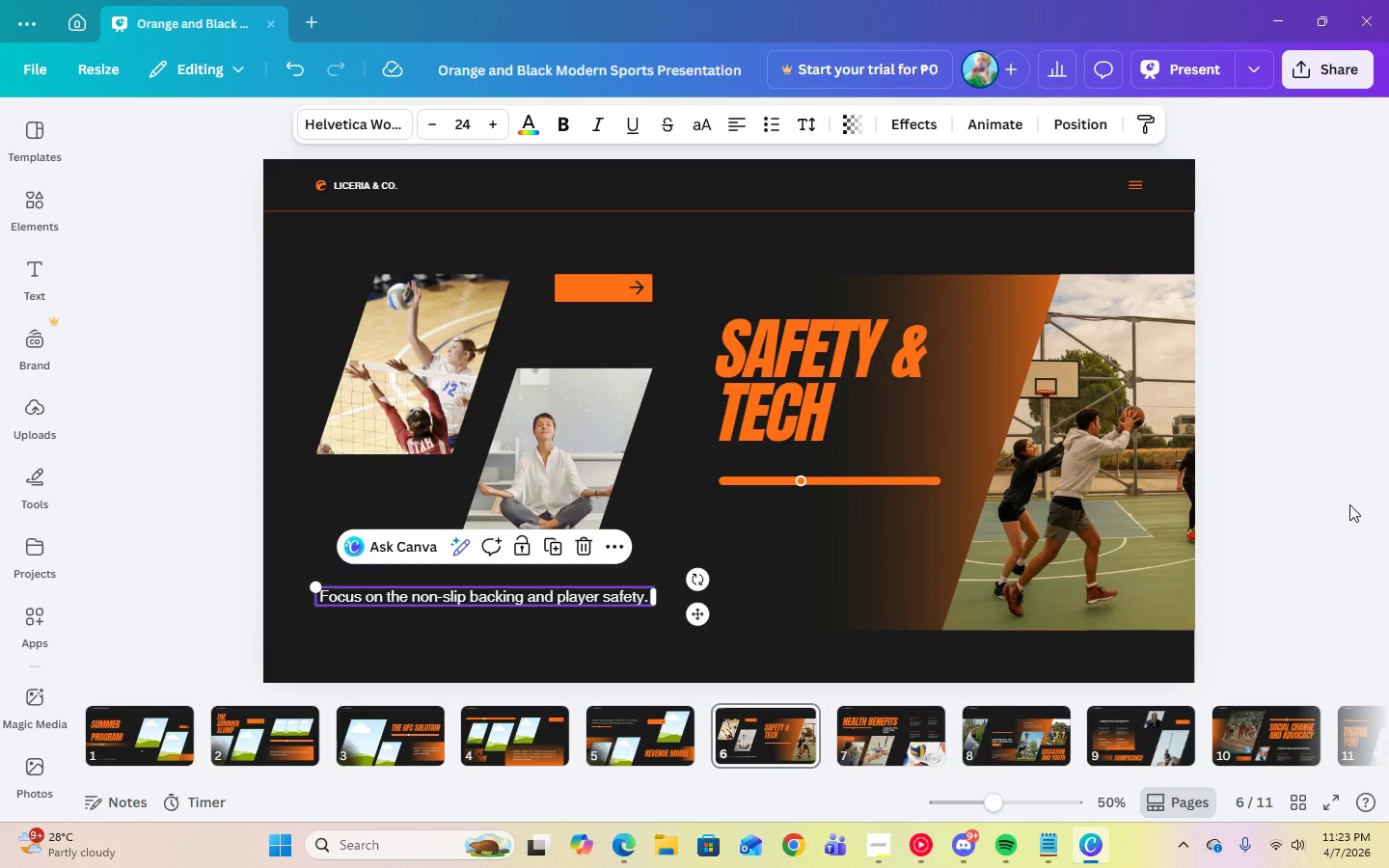 
left_click([1349, 504])
 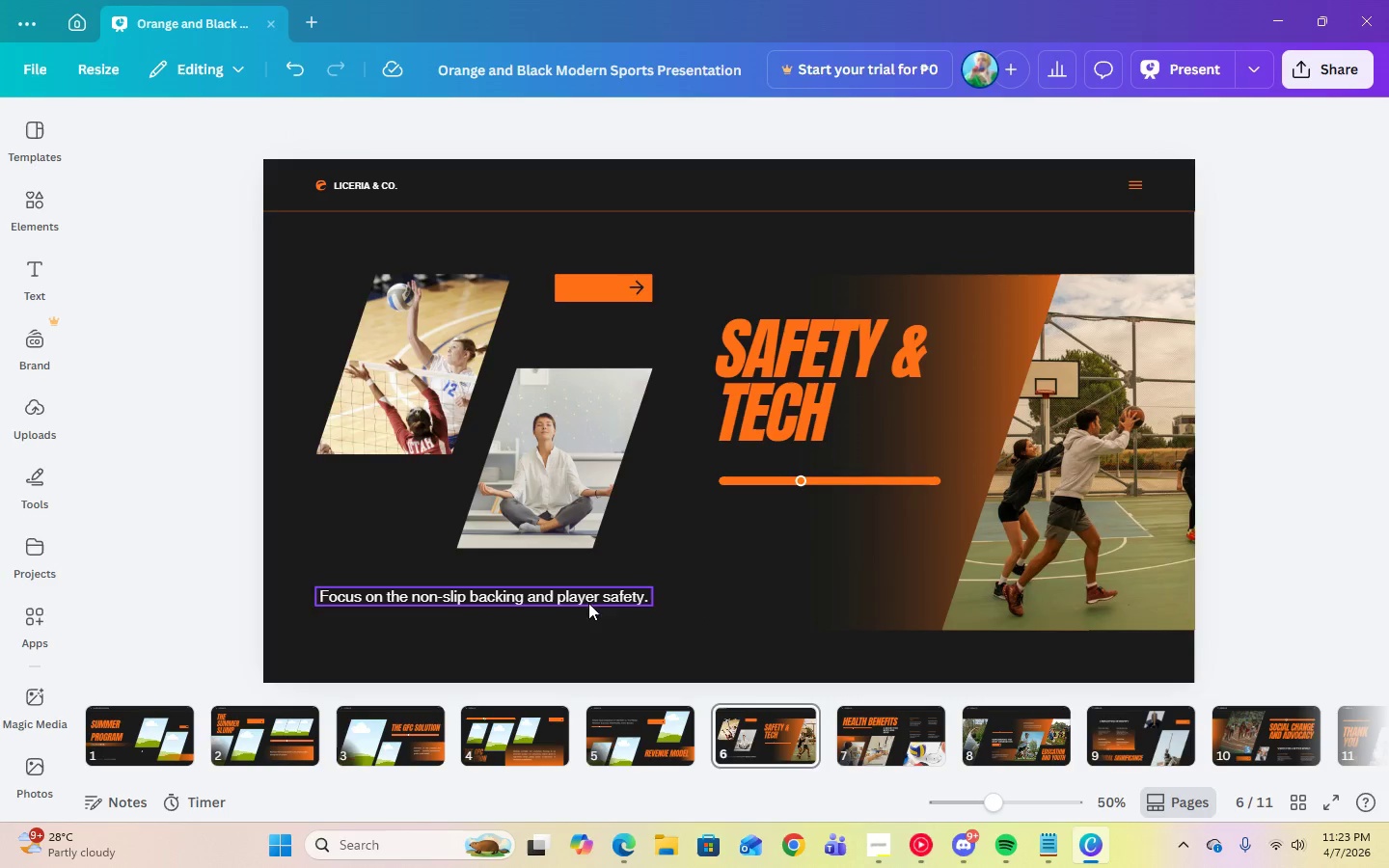 
left_click([611, 754])
 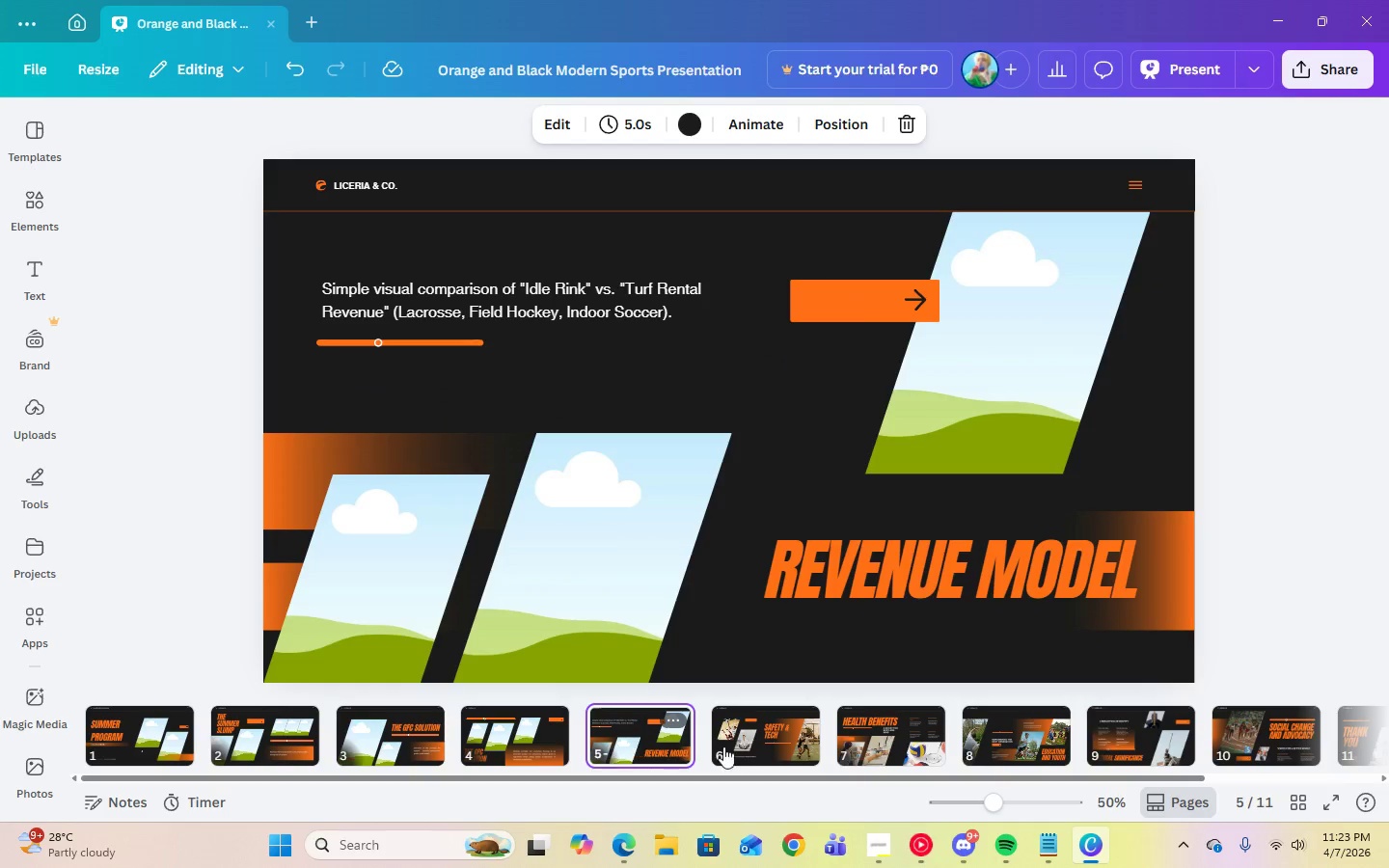 
left_click([746, 746])
 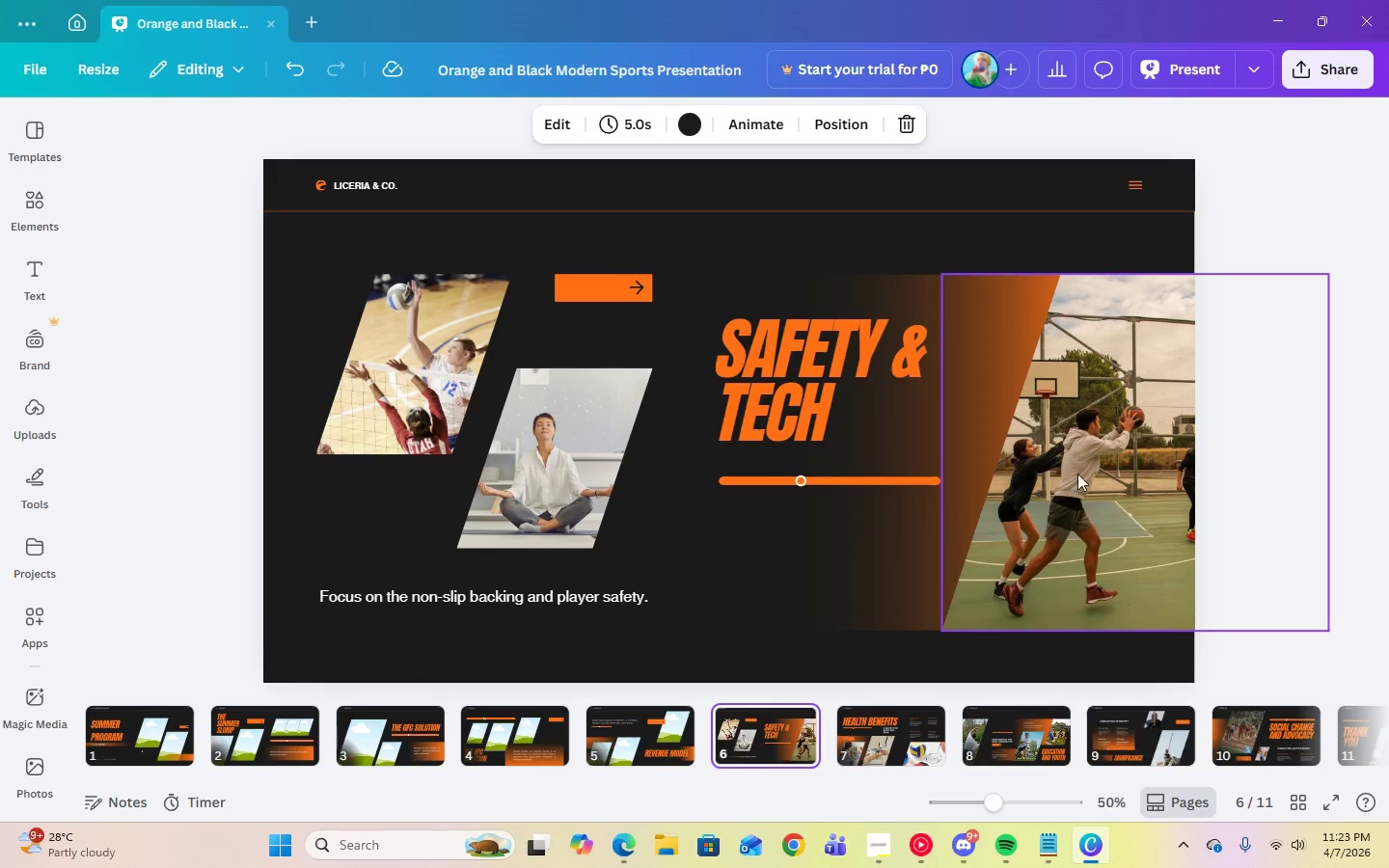 
left_click([1114, 489])
 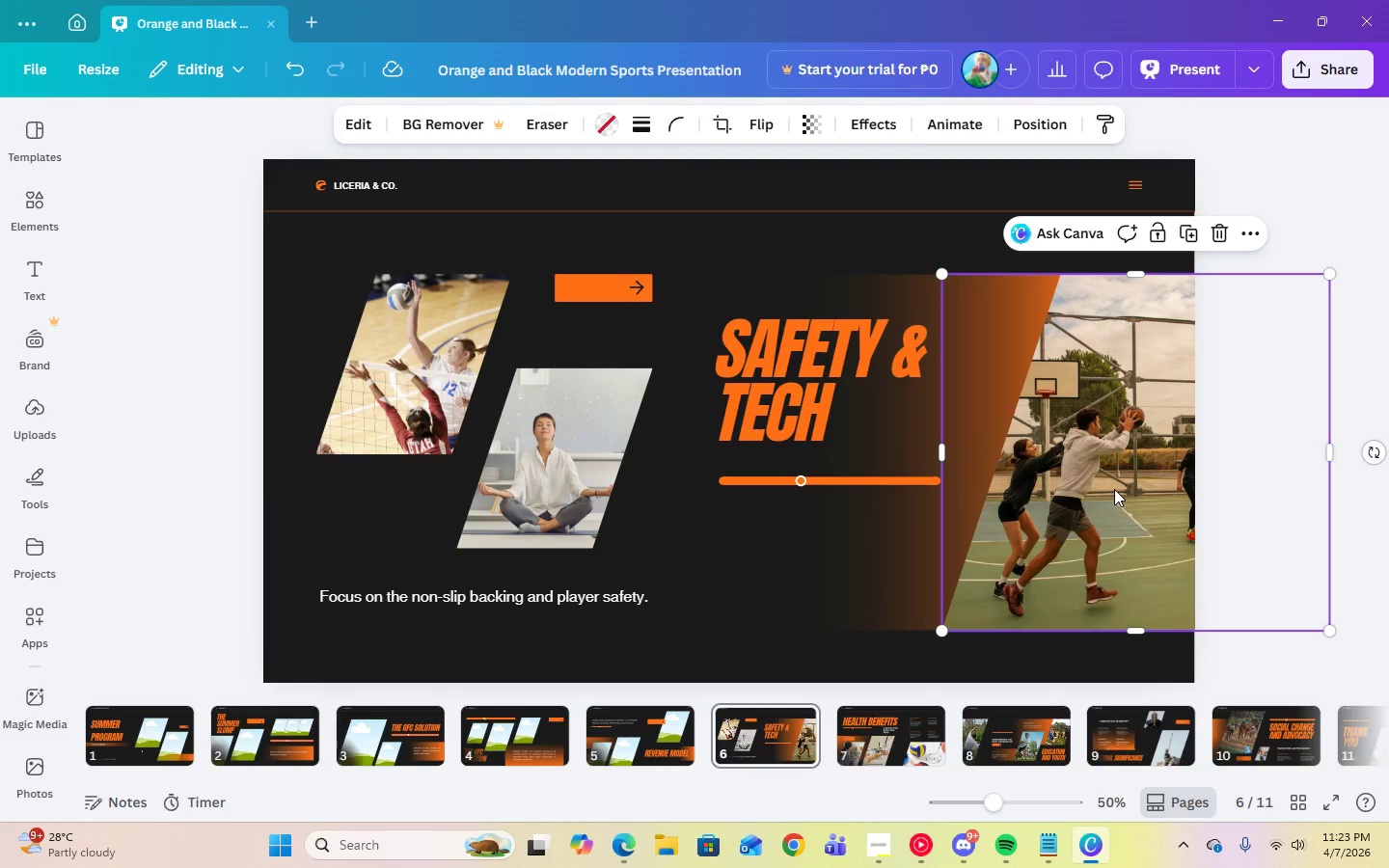 
key(Delete)
 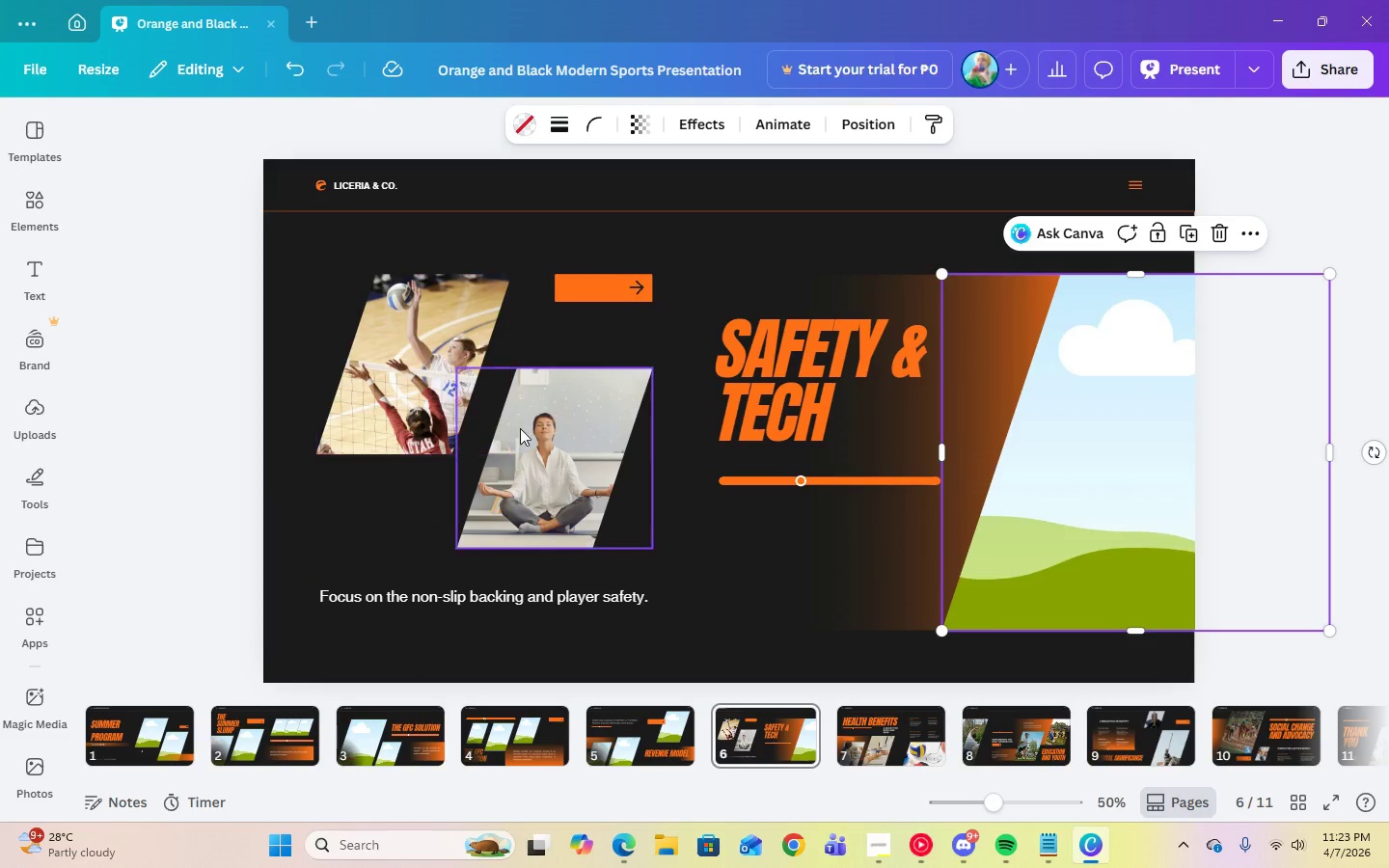 
left_click([520, 428])
 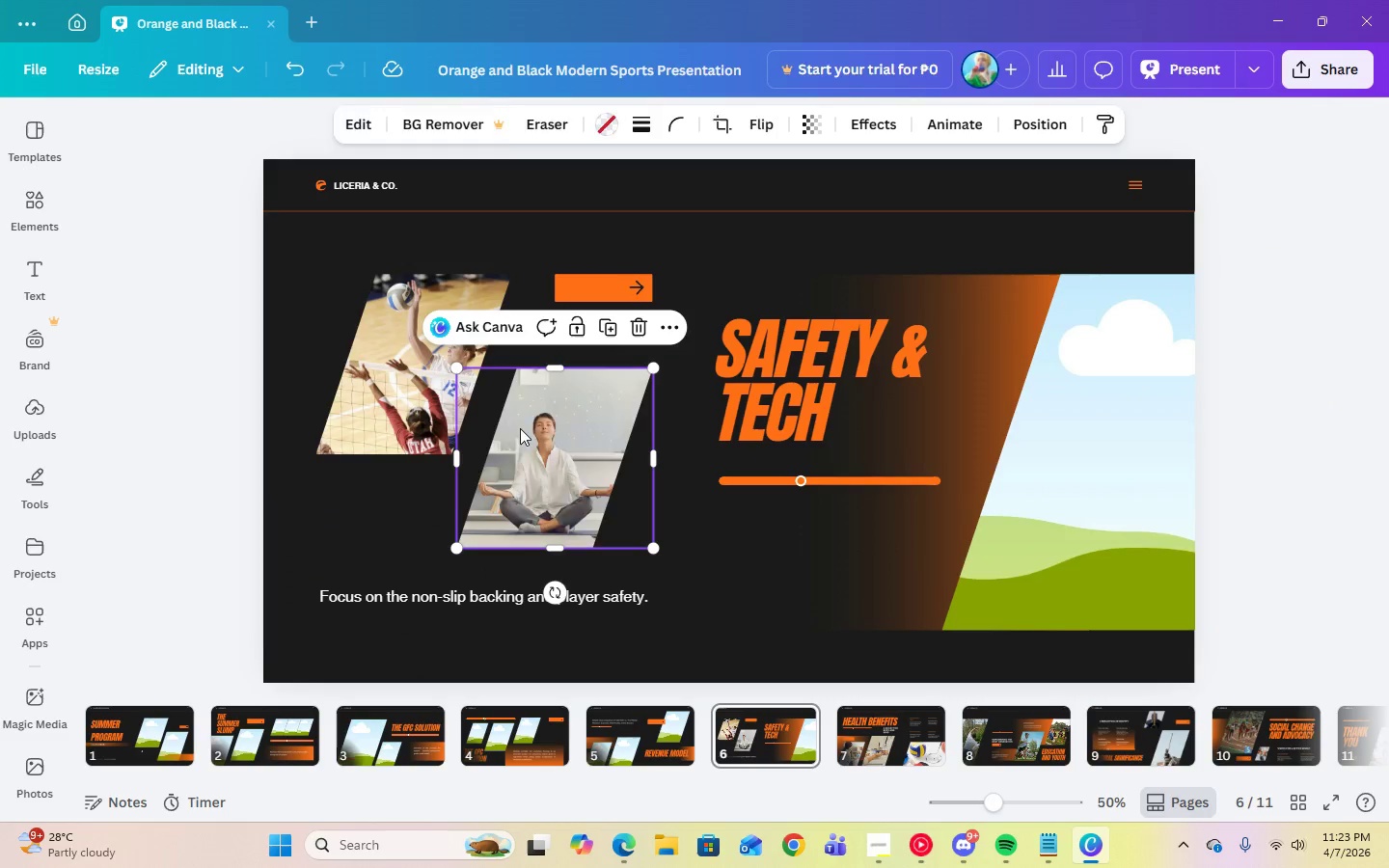 
key(Delete)
 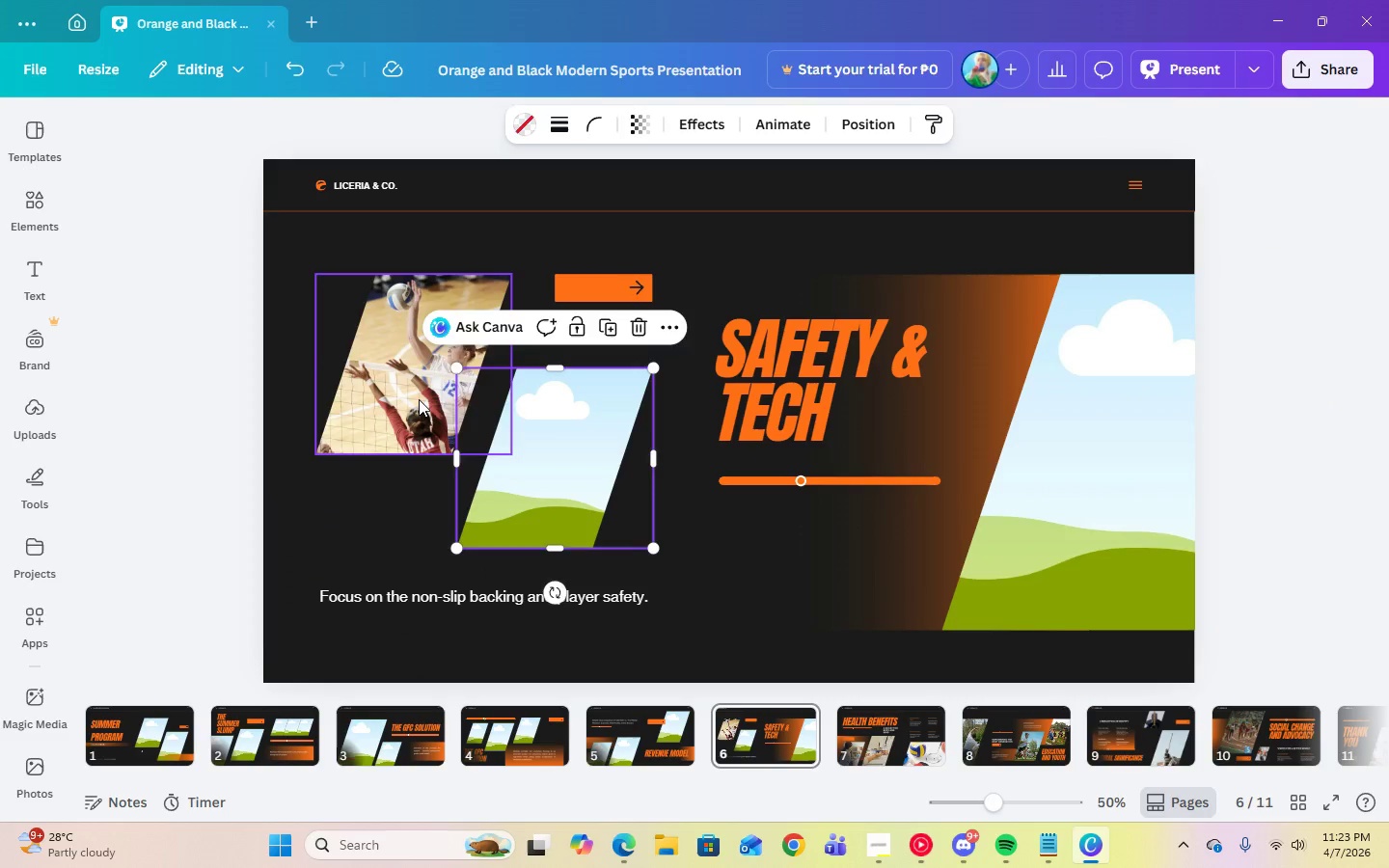 
left_click([419, 399])
 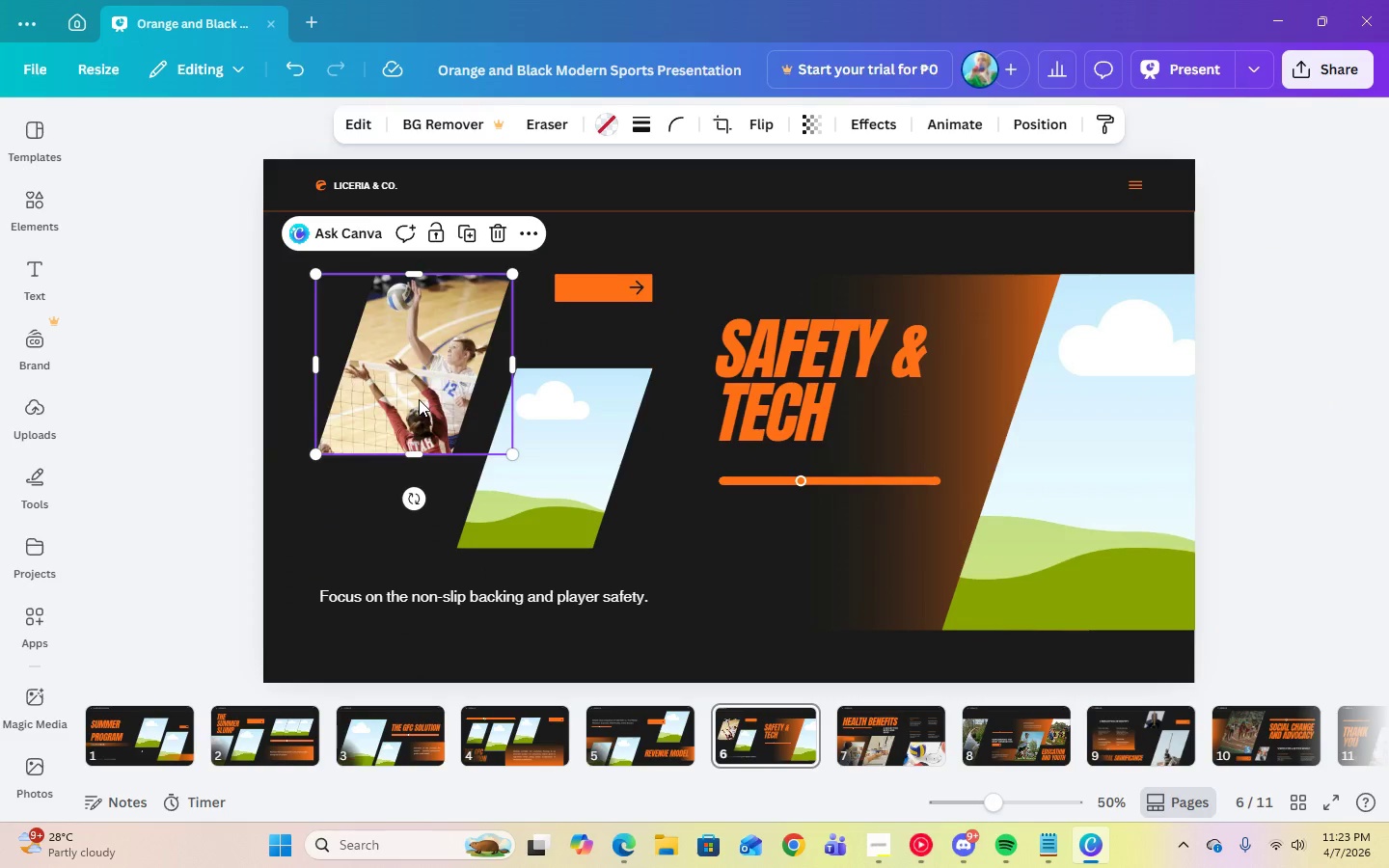 
key(Delete)
 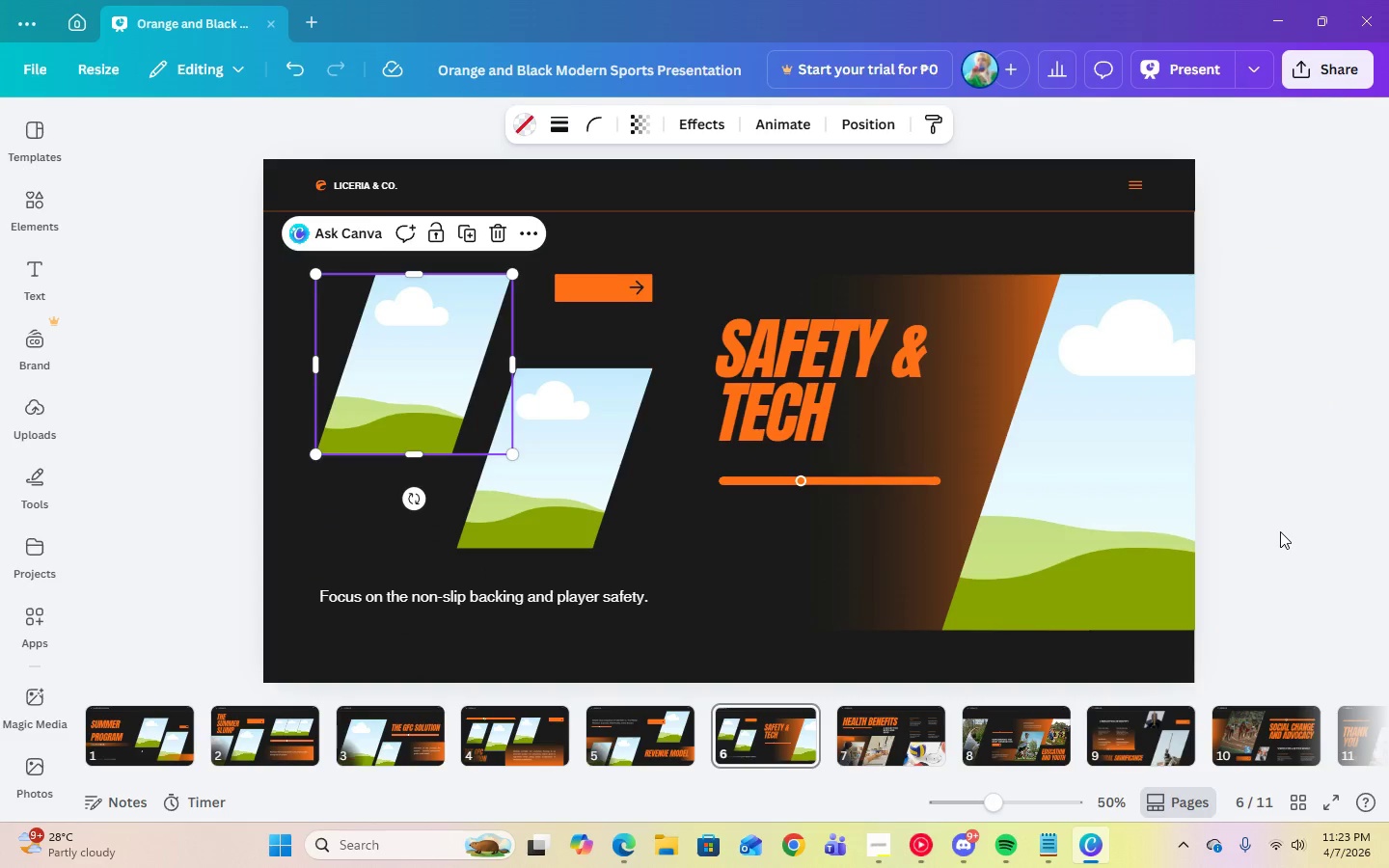 
left_click([1281, 531])
 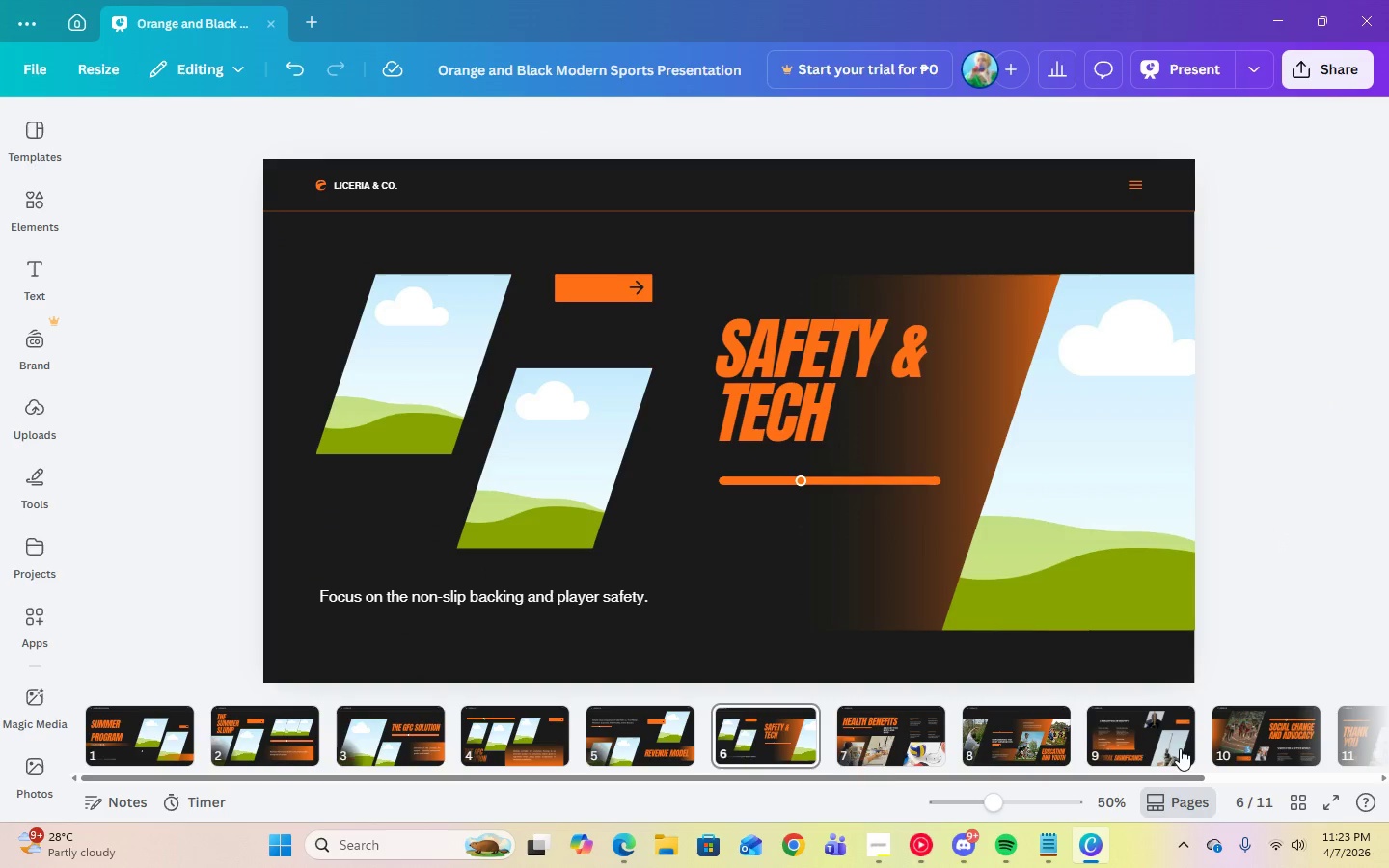 
left_click_drag(start_coordinate=[888, 775], to_coordinate=[1050, 777])
 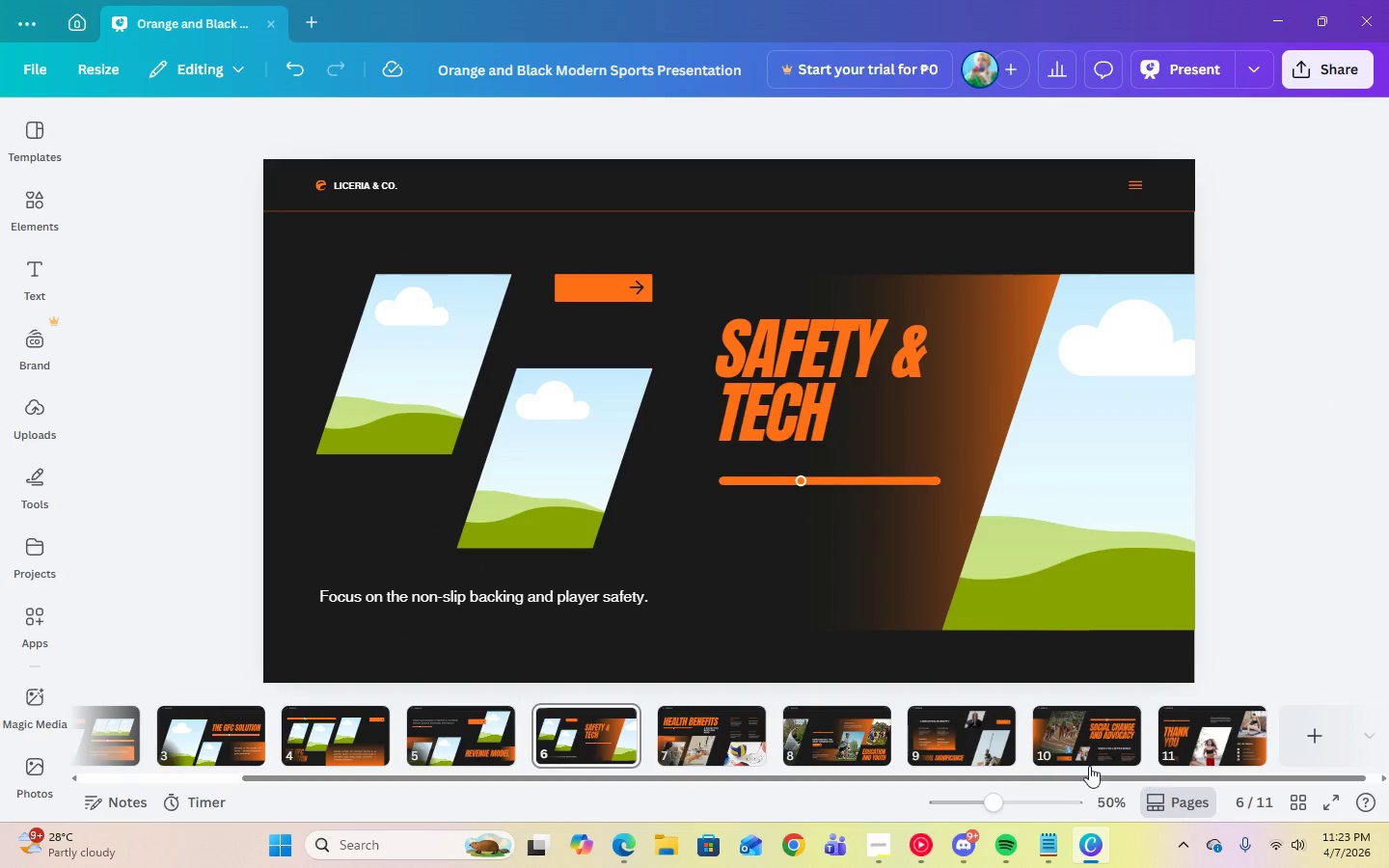 
left_click([946, 746])
 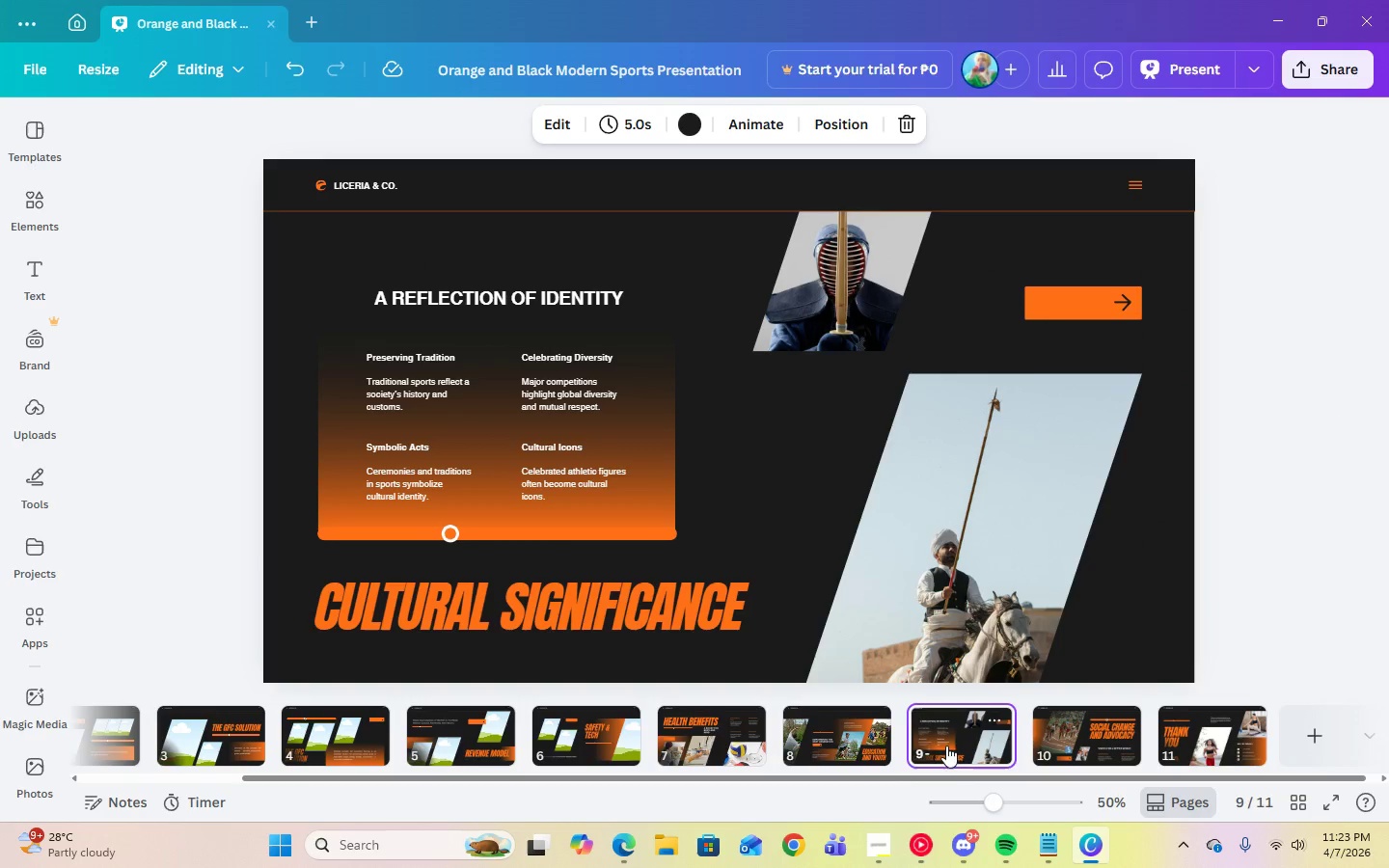 
left_click_drag(start_coordinate=[946, 746], to_coordinate=[645, 728])